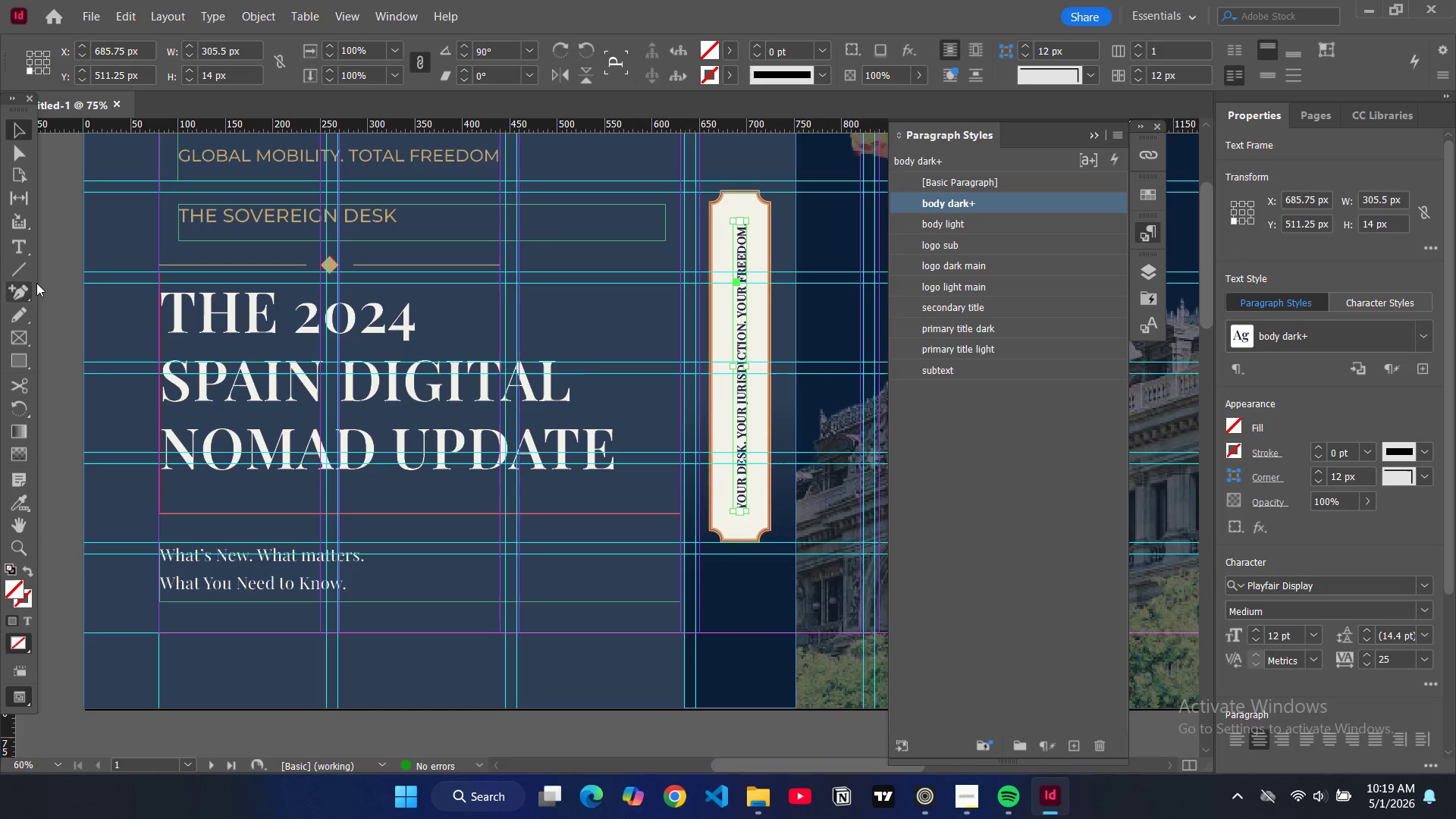 
left_click([44, 287])
 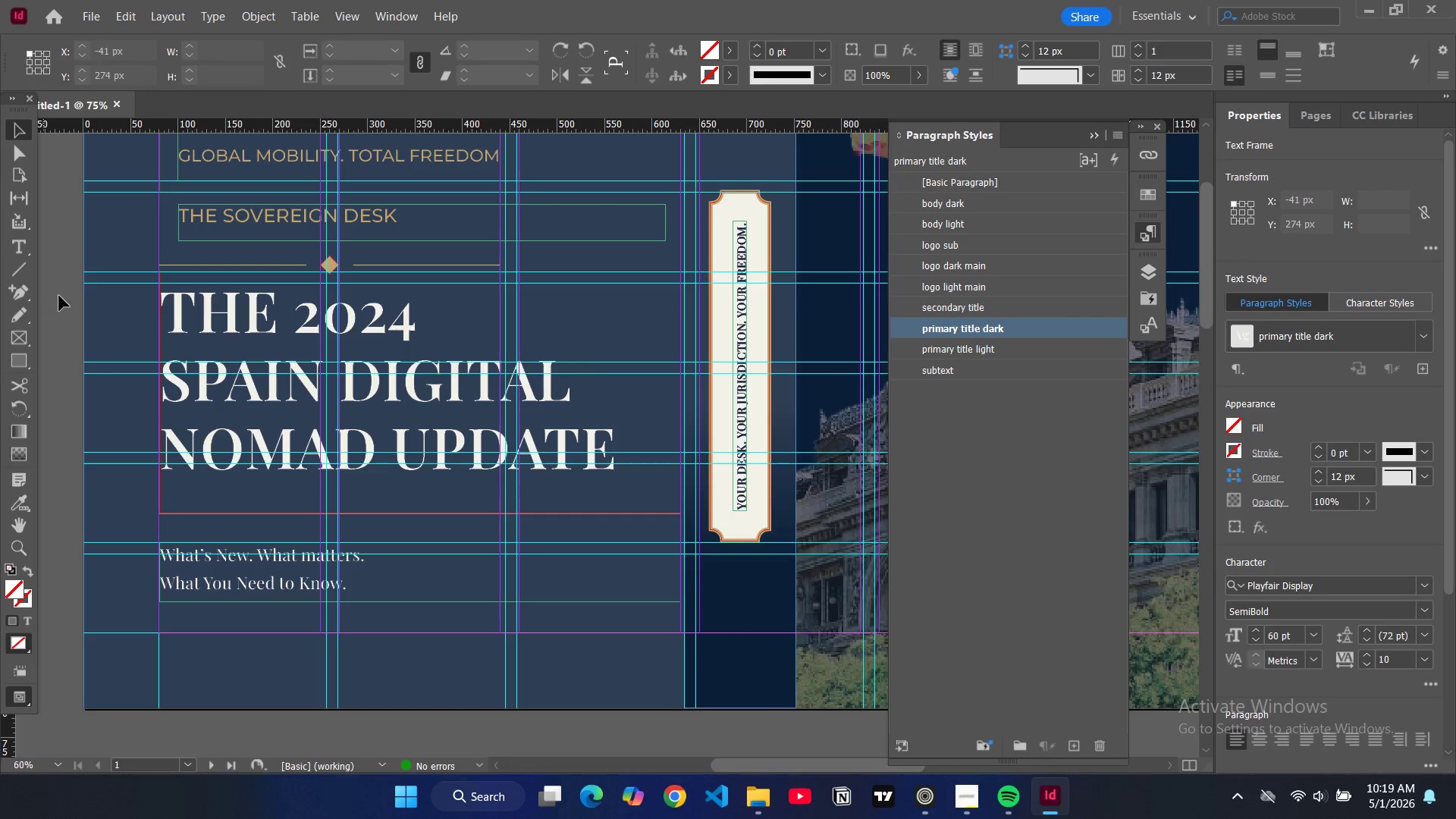 
key(W)
 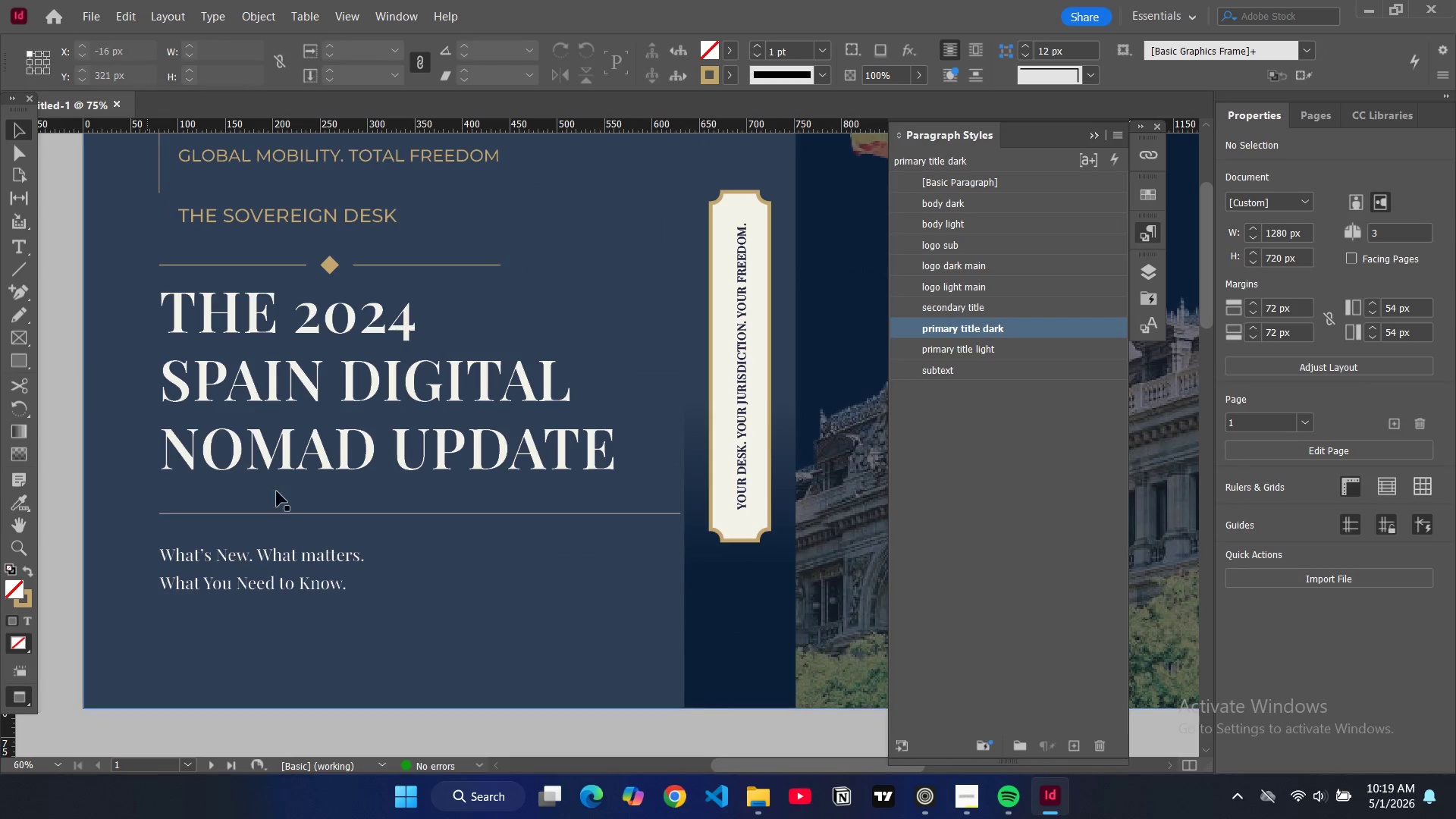 
scroll: coordinate [591, 578], scroll_direction: up, amount: 2.0
 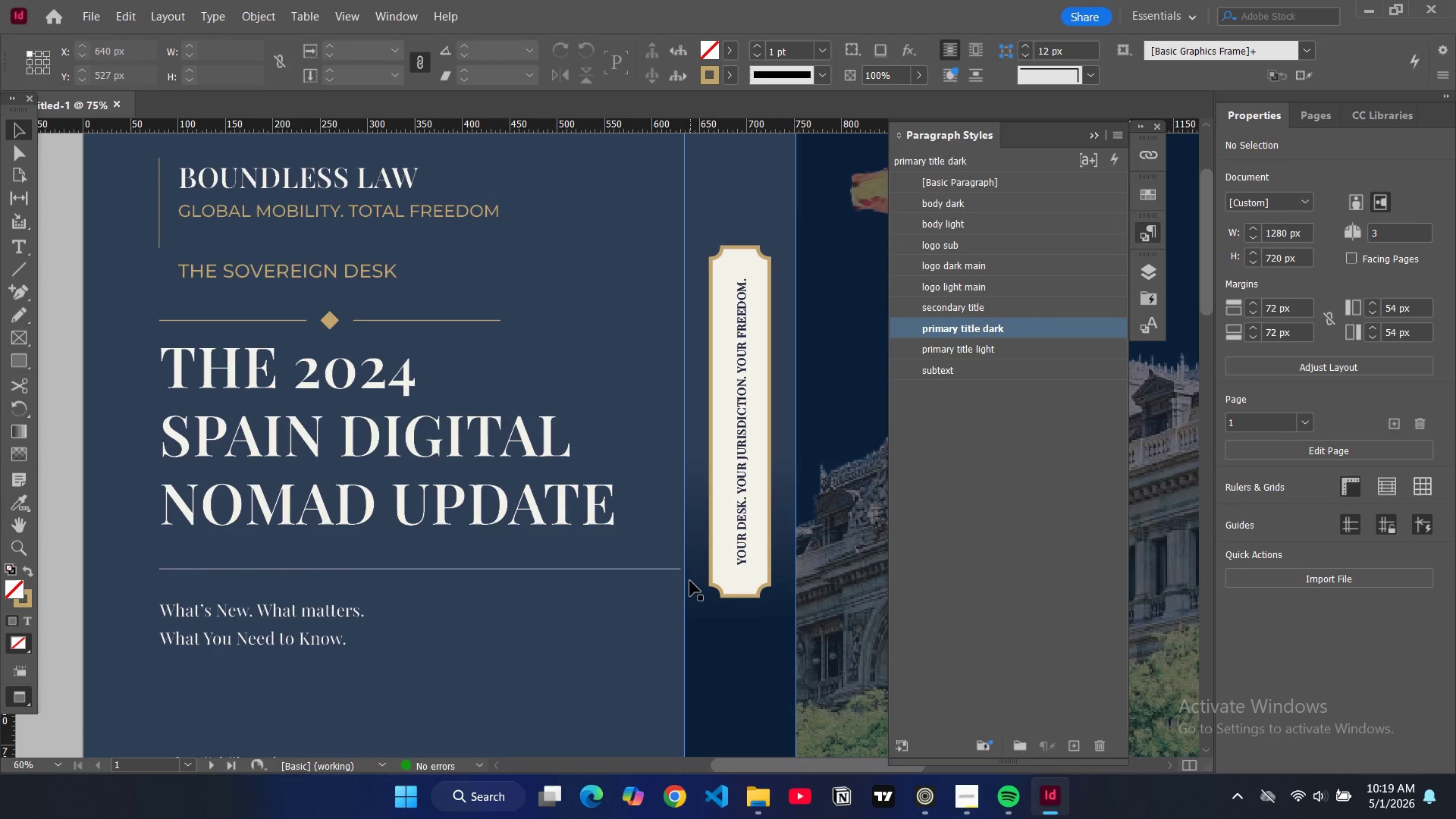 
key(Control+Minus)
 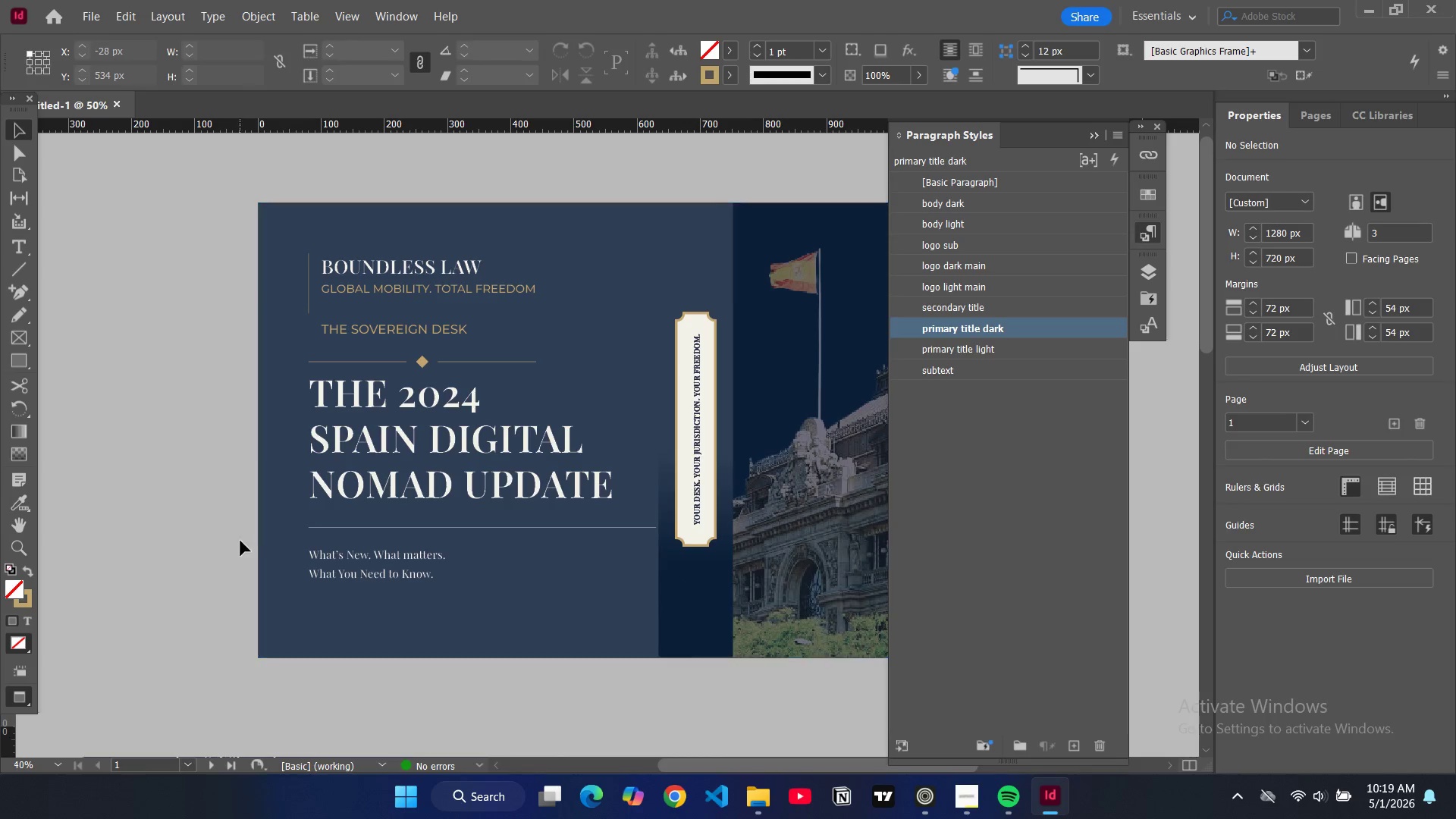 
key(H)
 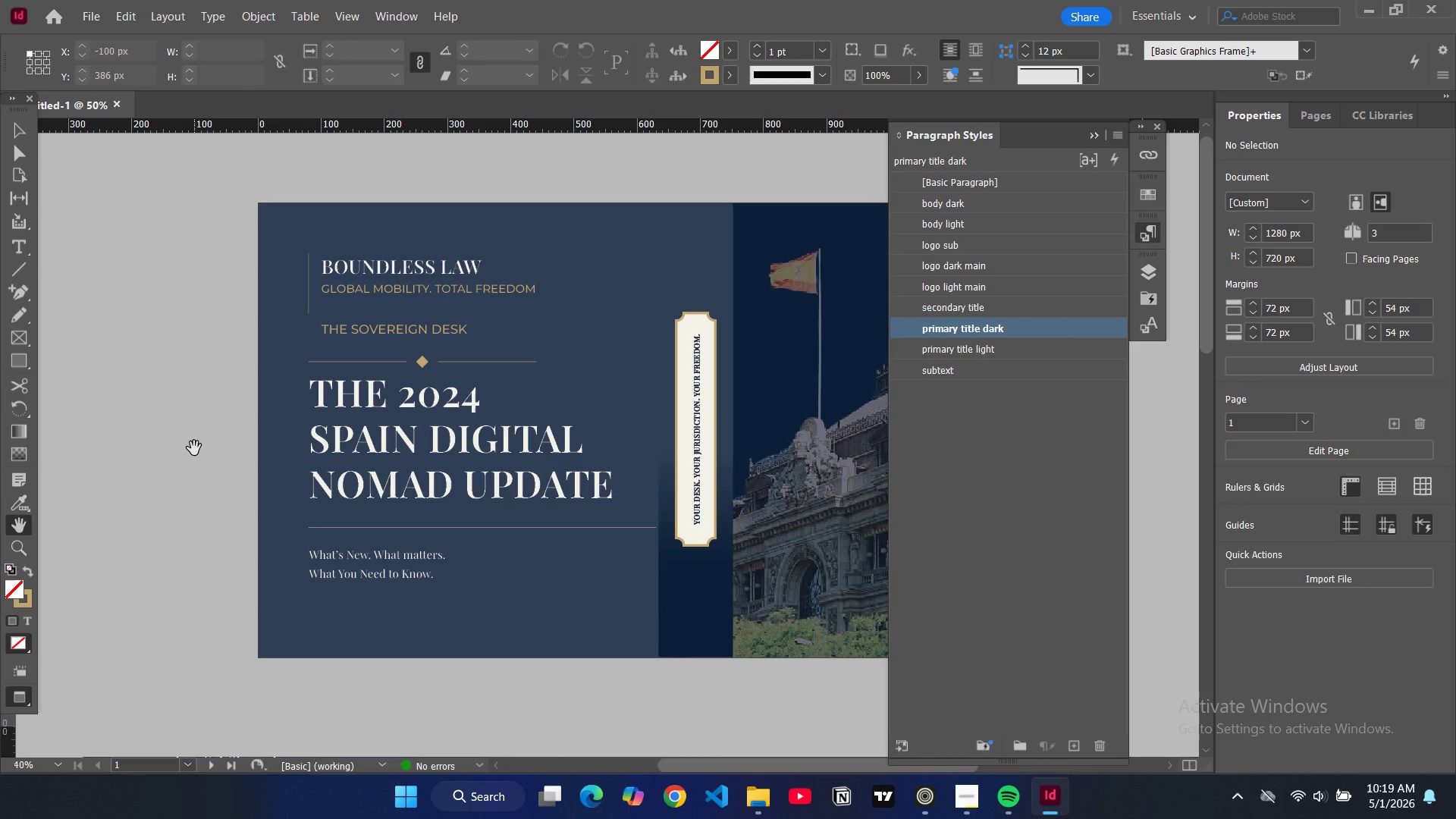 
left_click_drag(start_coordinate=[194, 448], to_coordinate=[0, 431])
 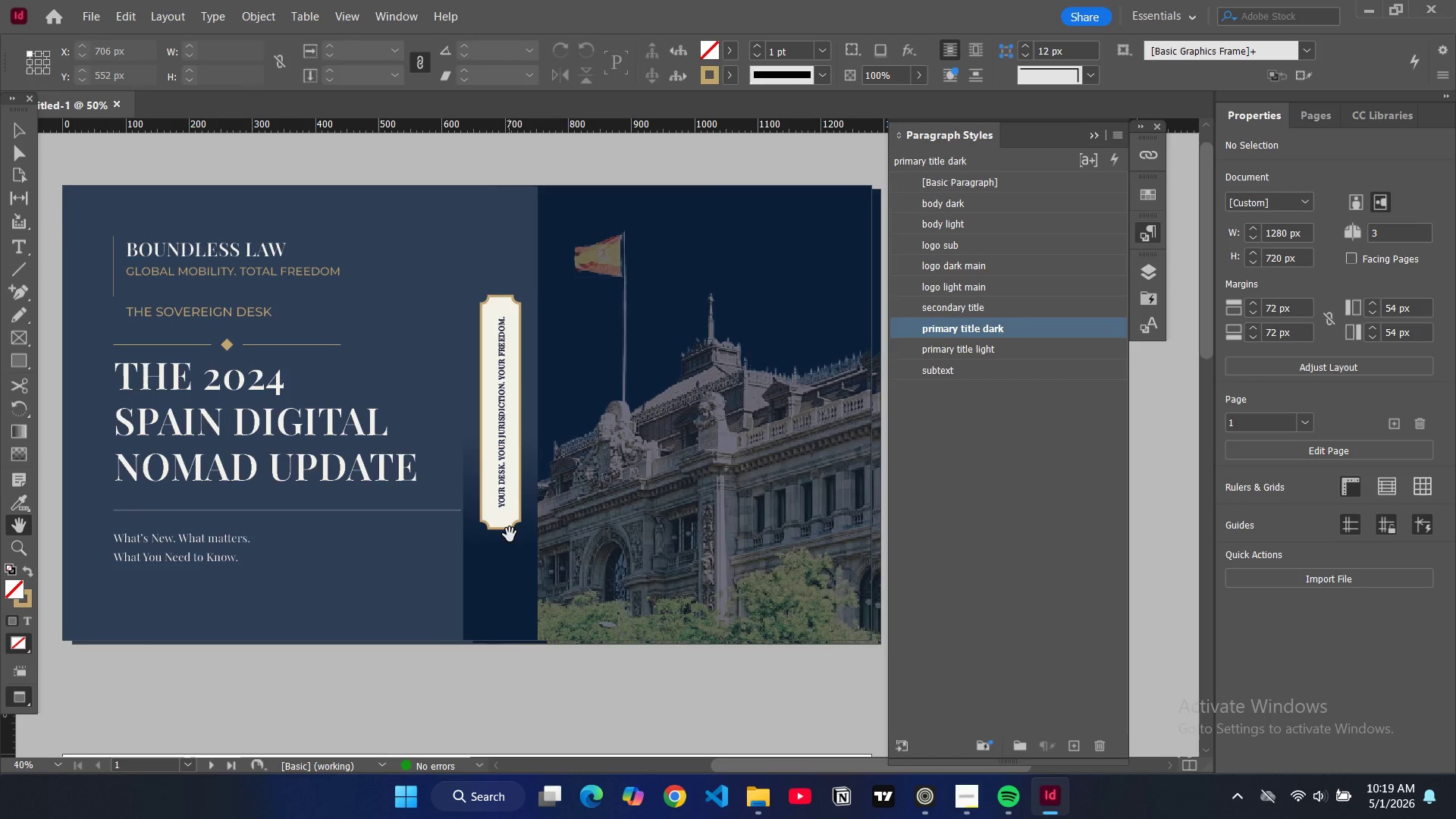 
key(W)
 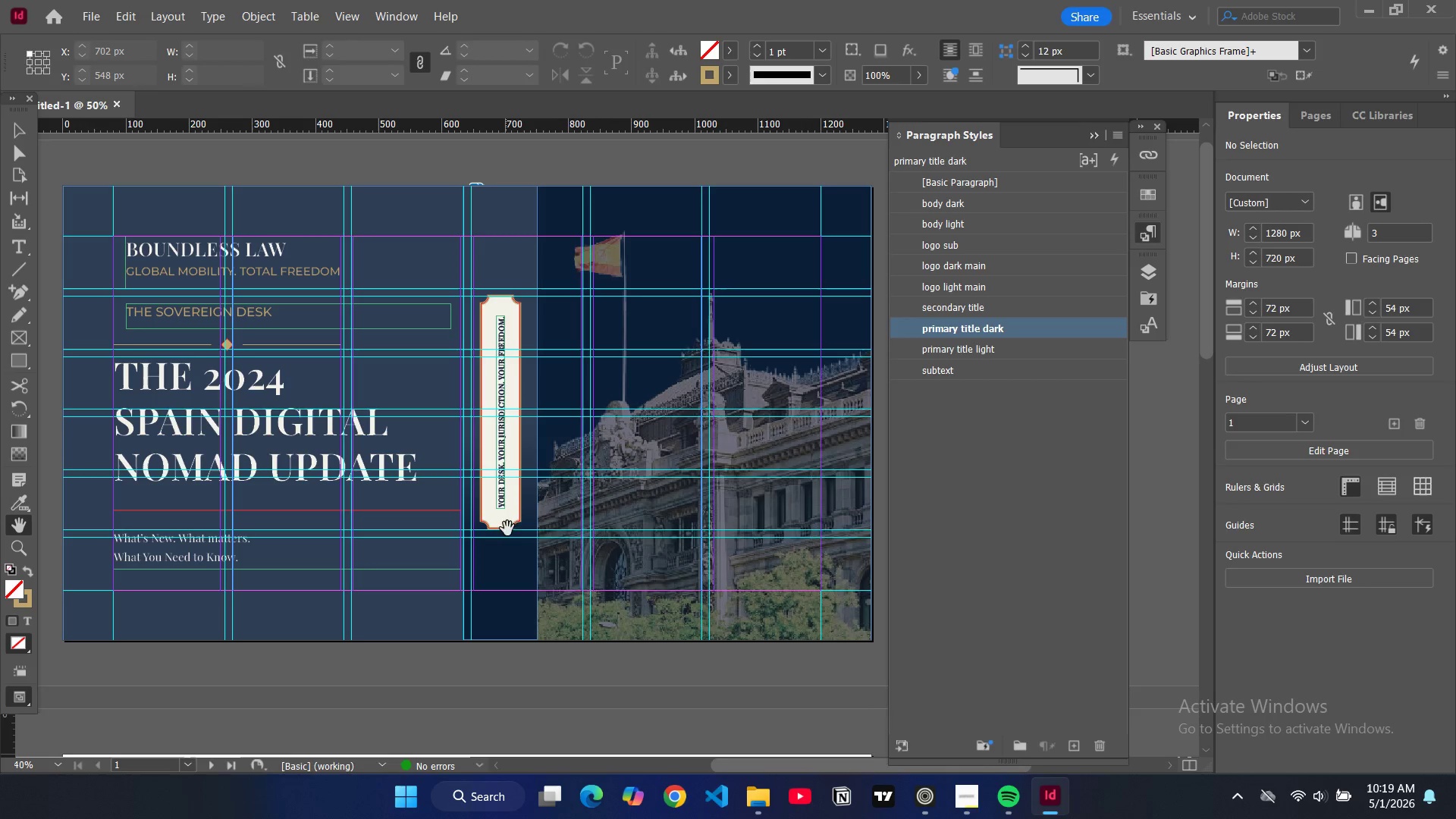 
left_click([507, 529])
 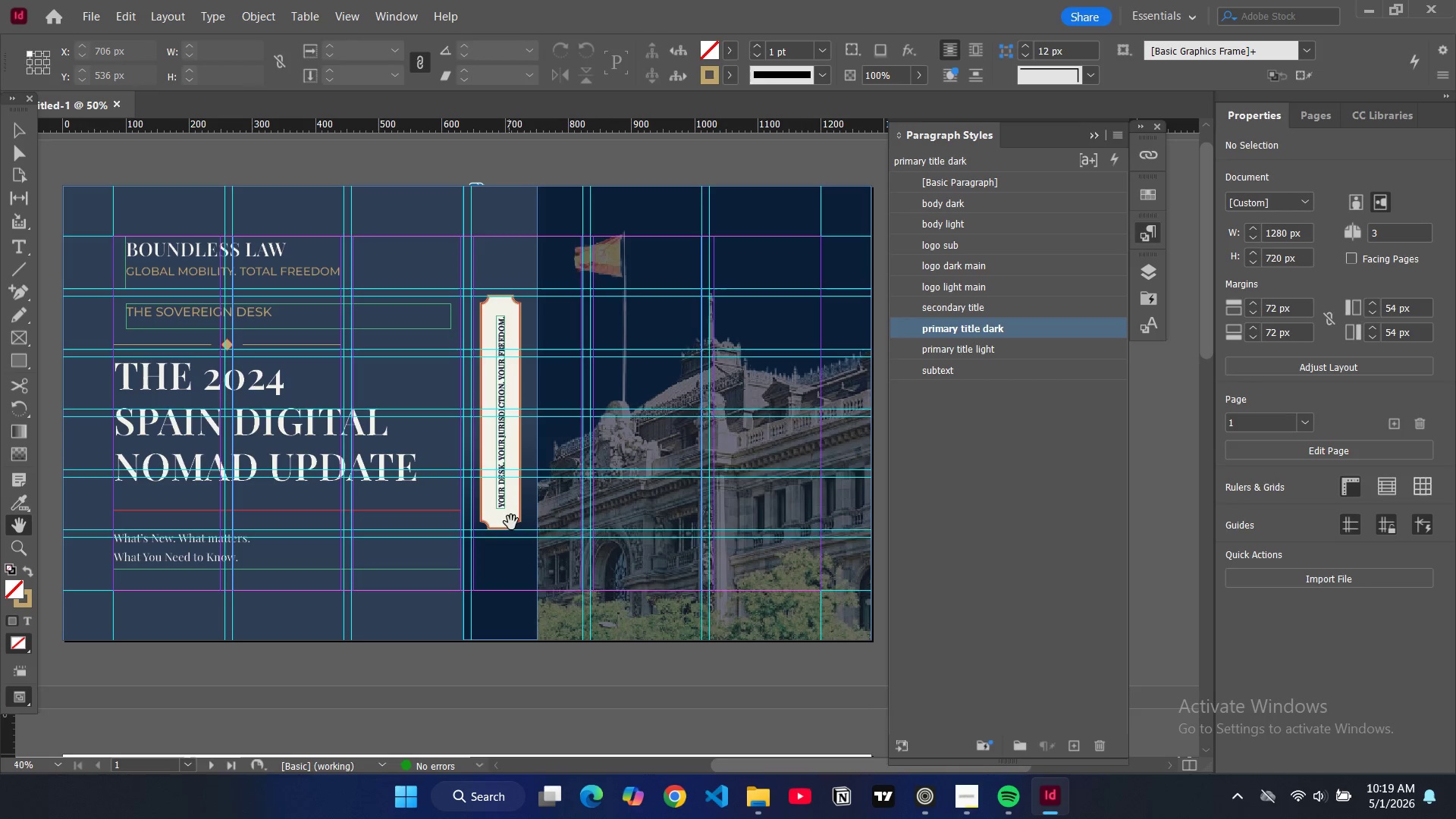 
left_click([513, 519])
 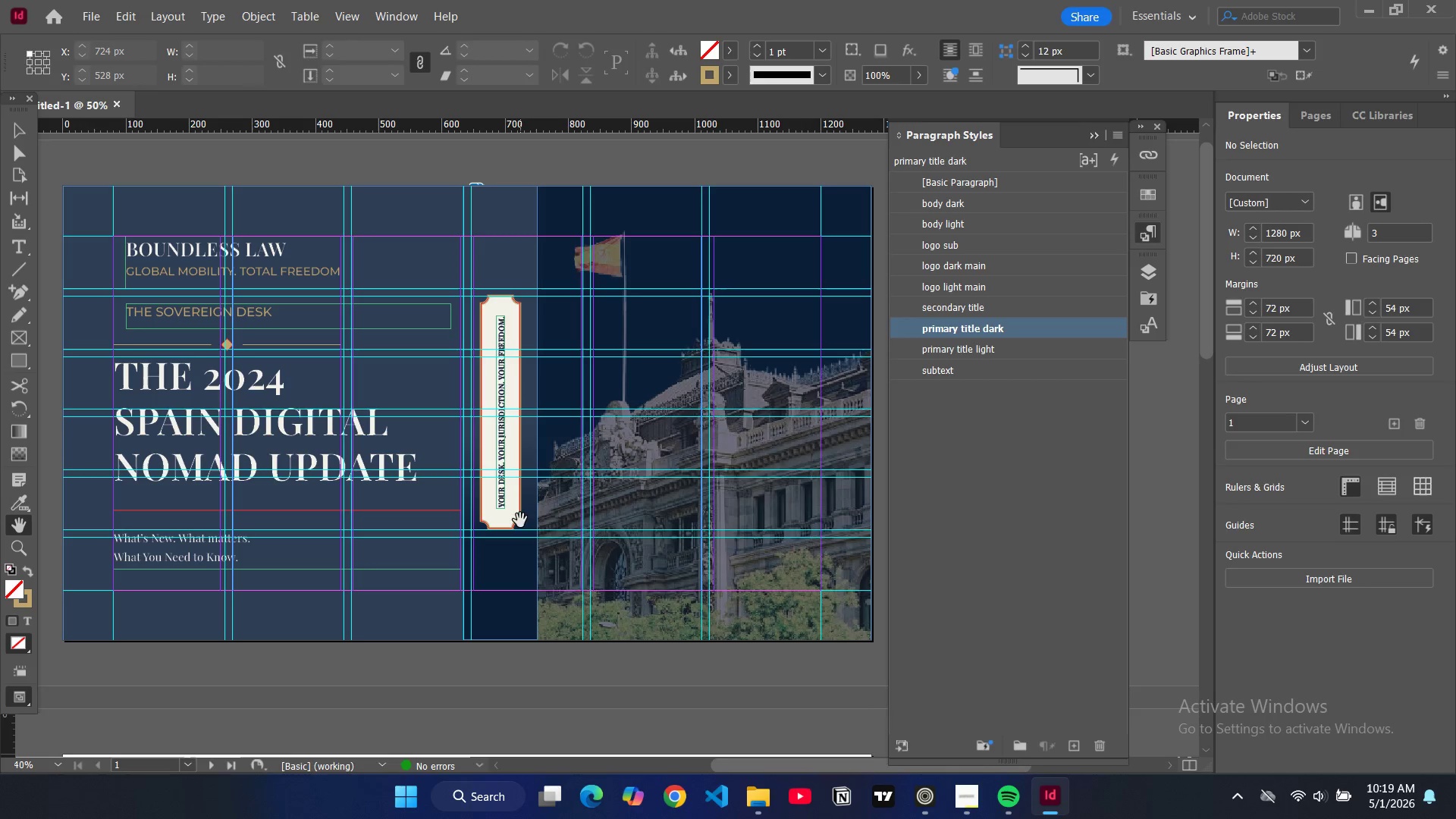 
double_click([520, 520])
 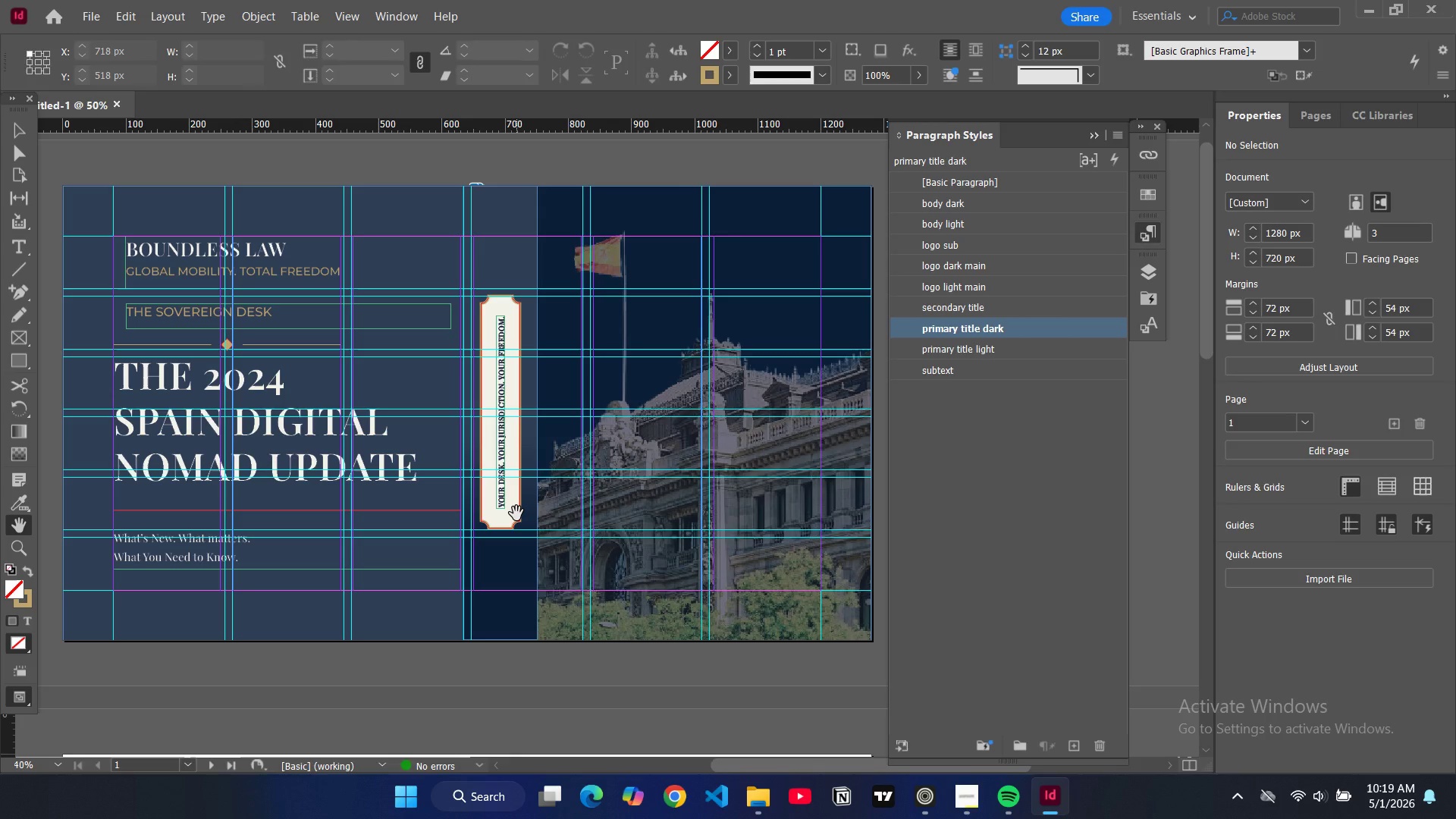 
type(HV)
 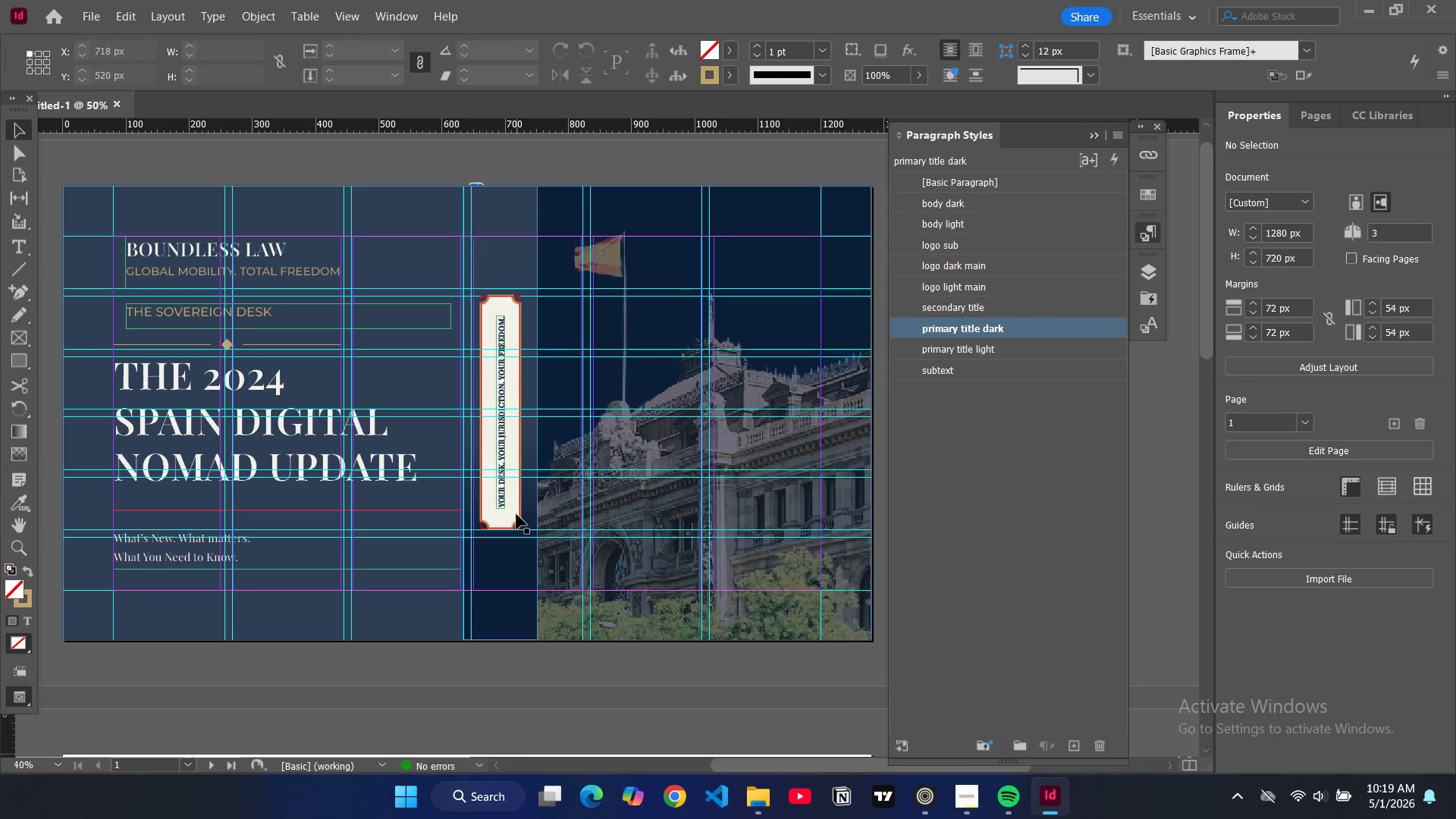 
left_click([516, 514])
 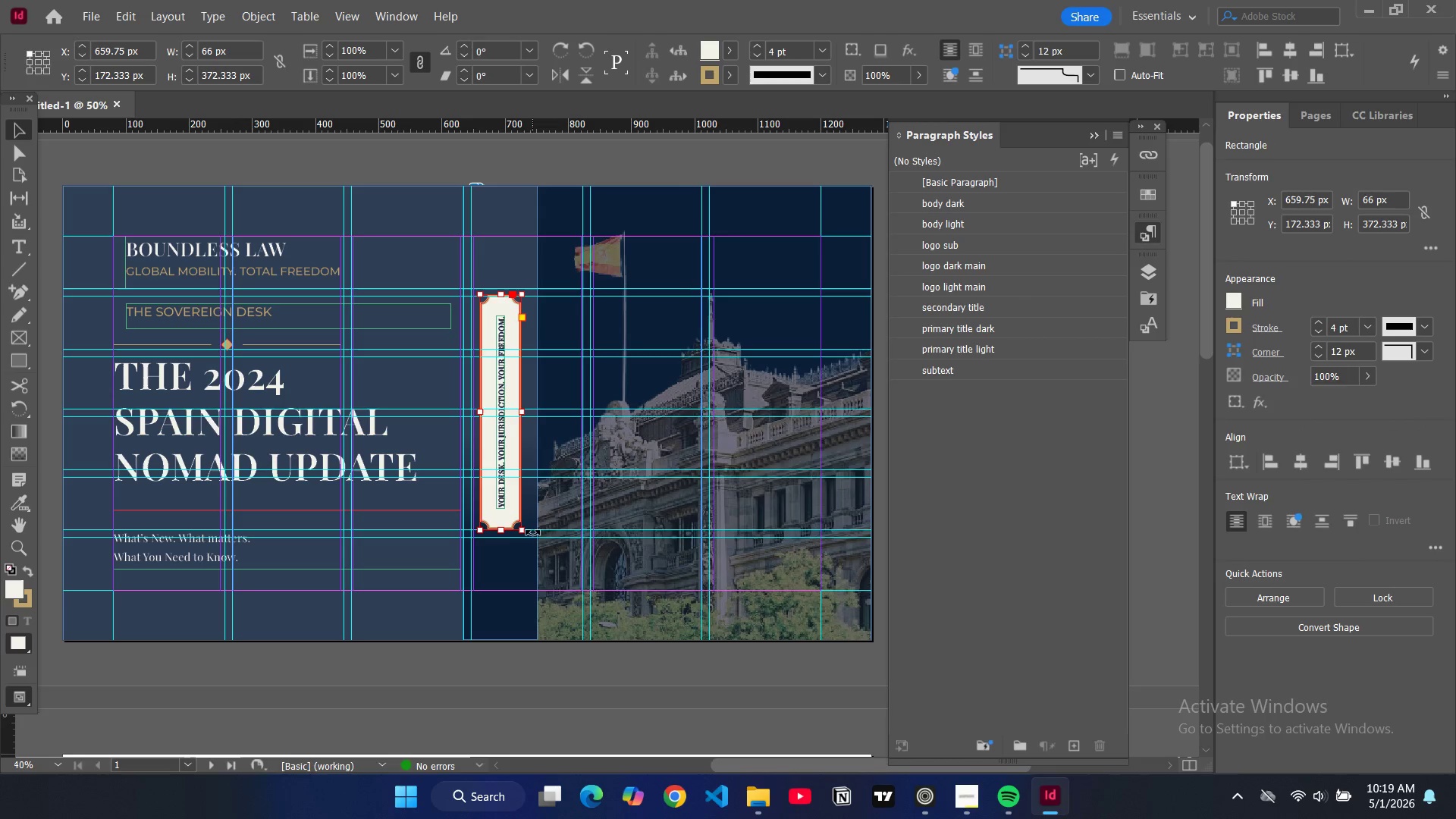 
left_click_drag(start_coordinate=[531, 536], to_coordinate=[359, 442])
 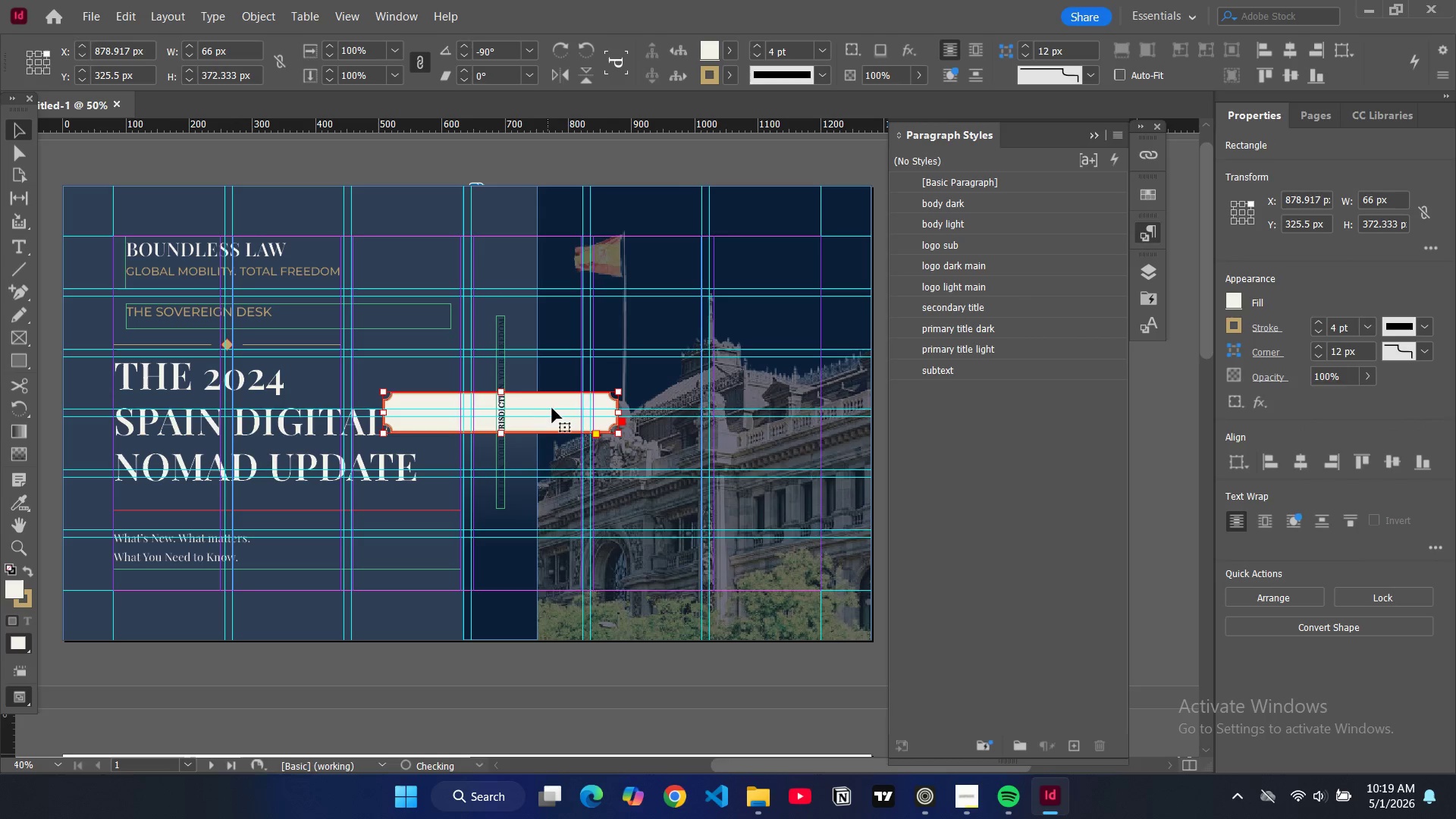 
left_click_drag(start_coordinate=[553, 410], to_coordinate=[286, 590])
 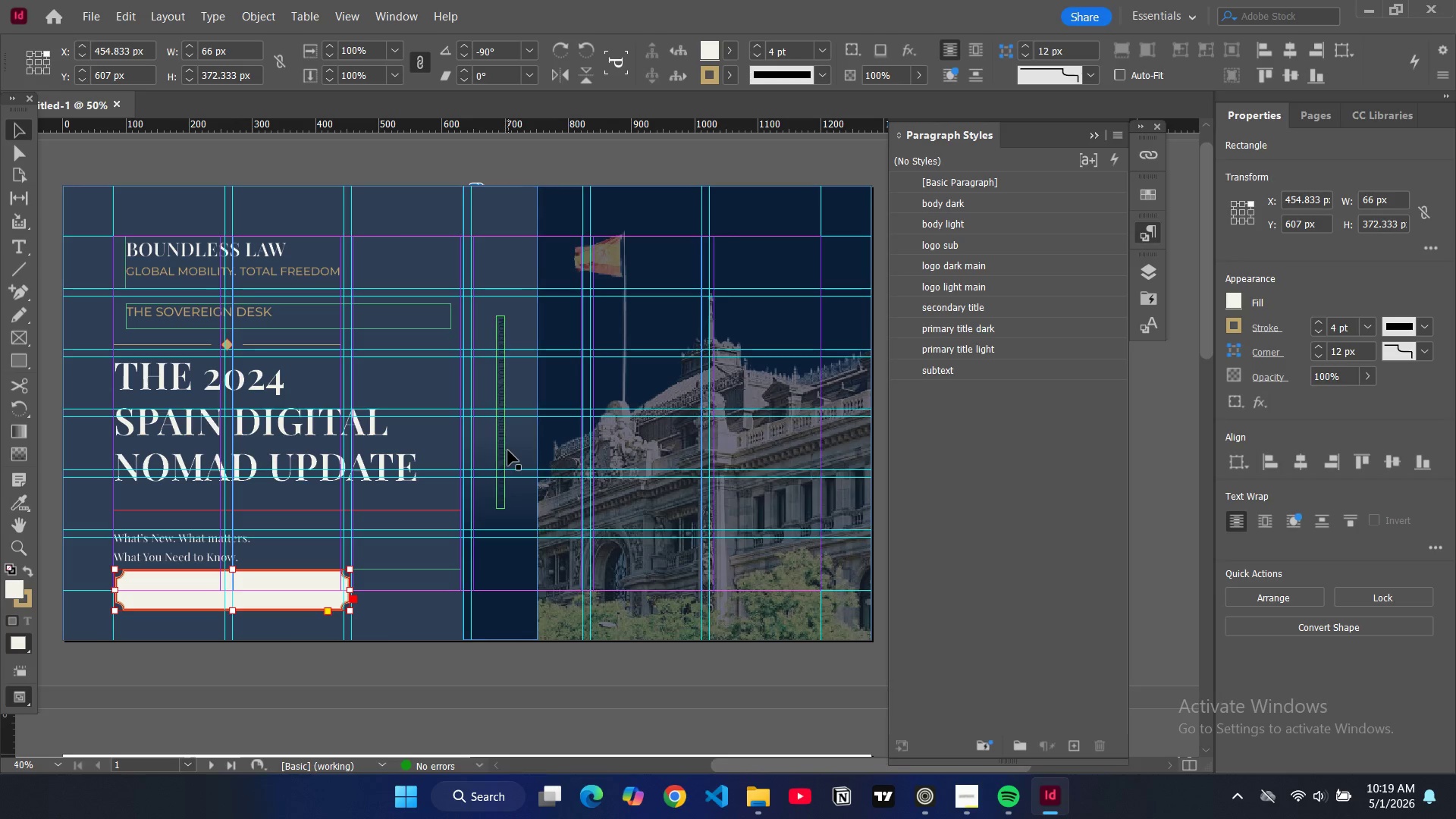 
left_click([499, 451])
 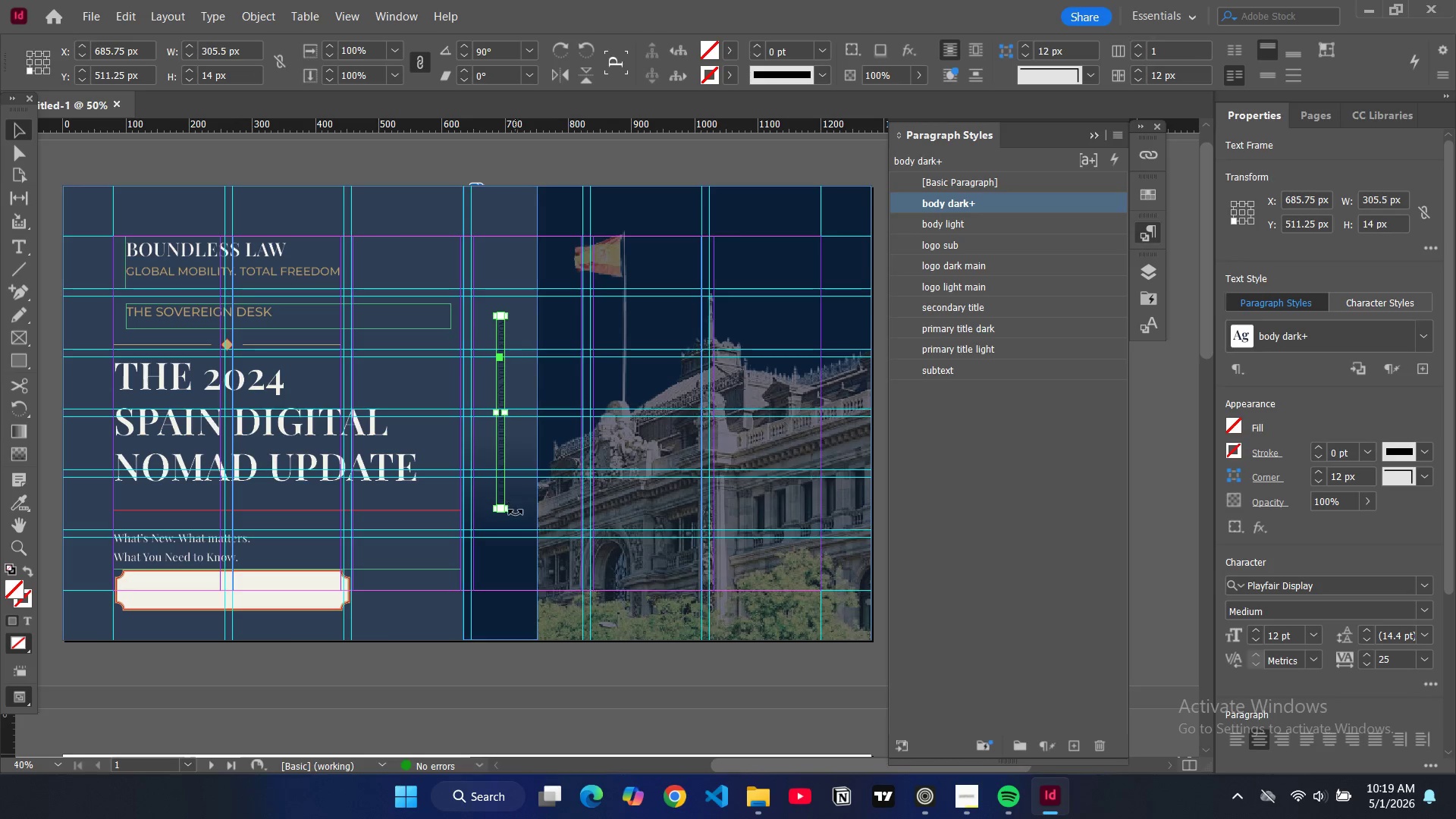 
left_click_drag(start_coordinate=[514, 516], to_coordinate=[385, 422])
 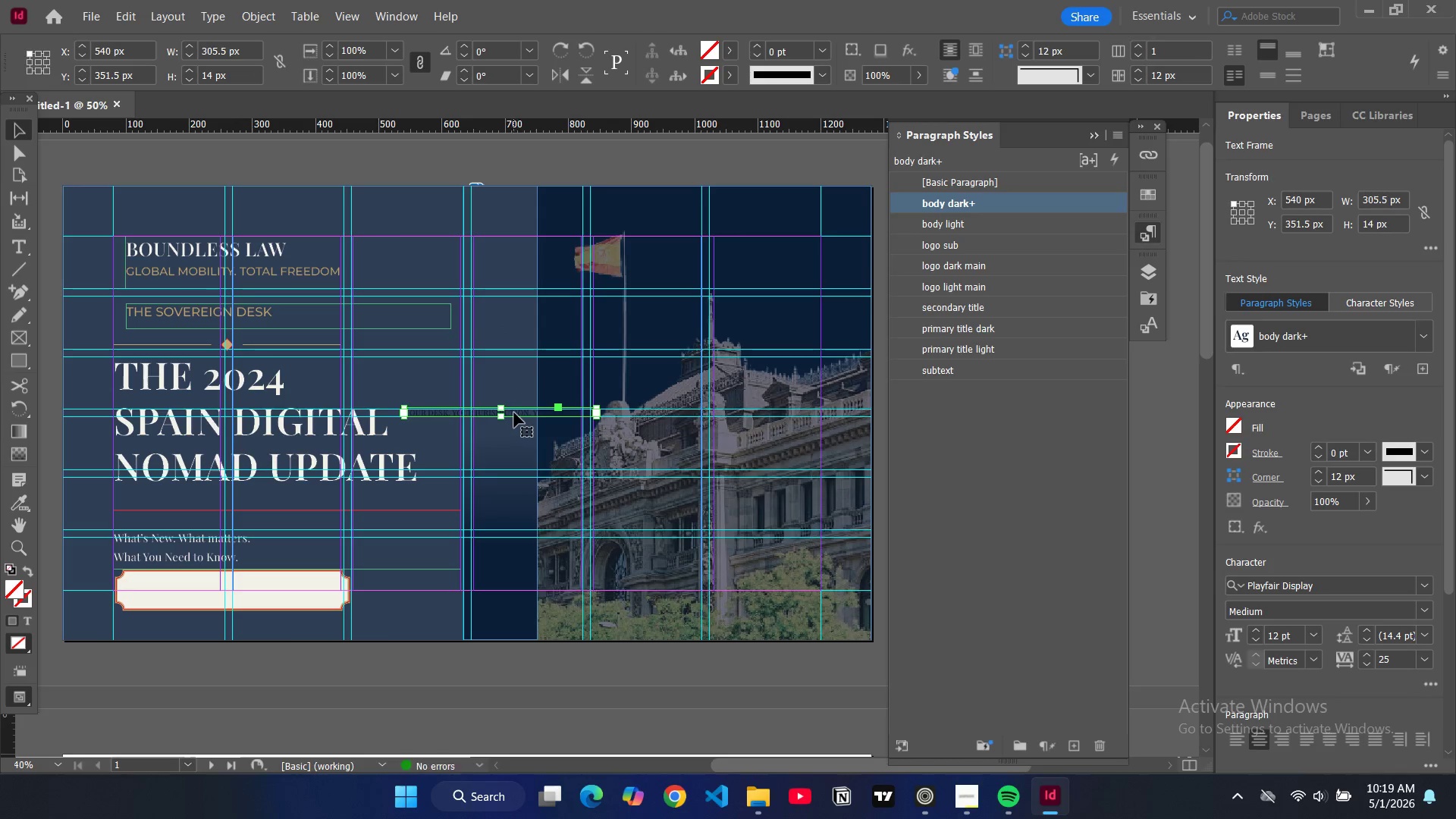 
left_click_drag(start_coordinate=[514, 412], to_coordinate=[247, 592])
 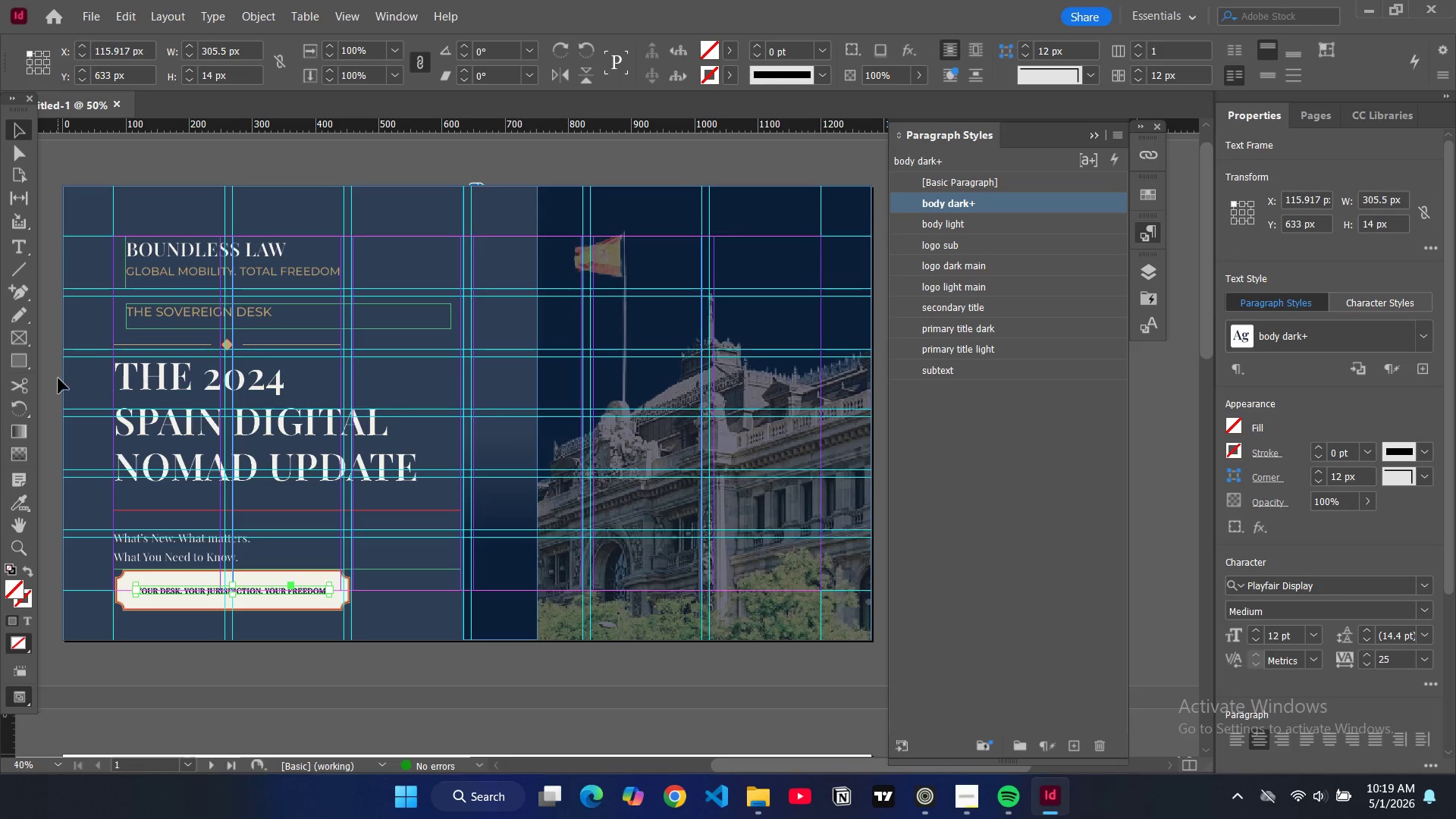 
left_click([49, 379])
 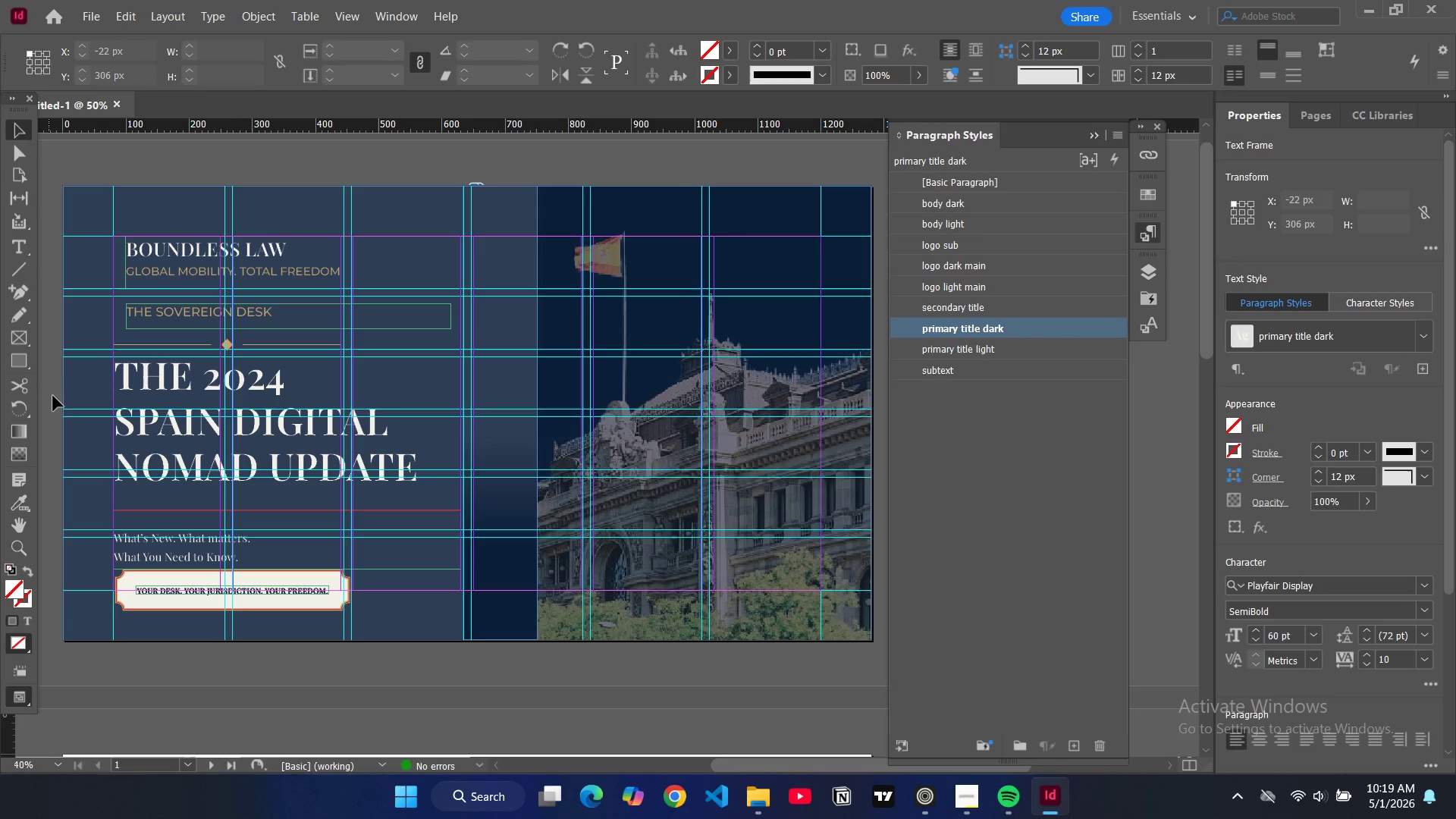 
key(W)
 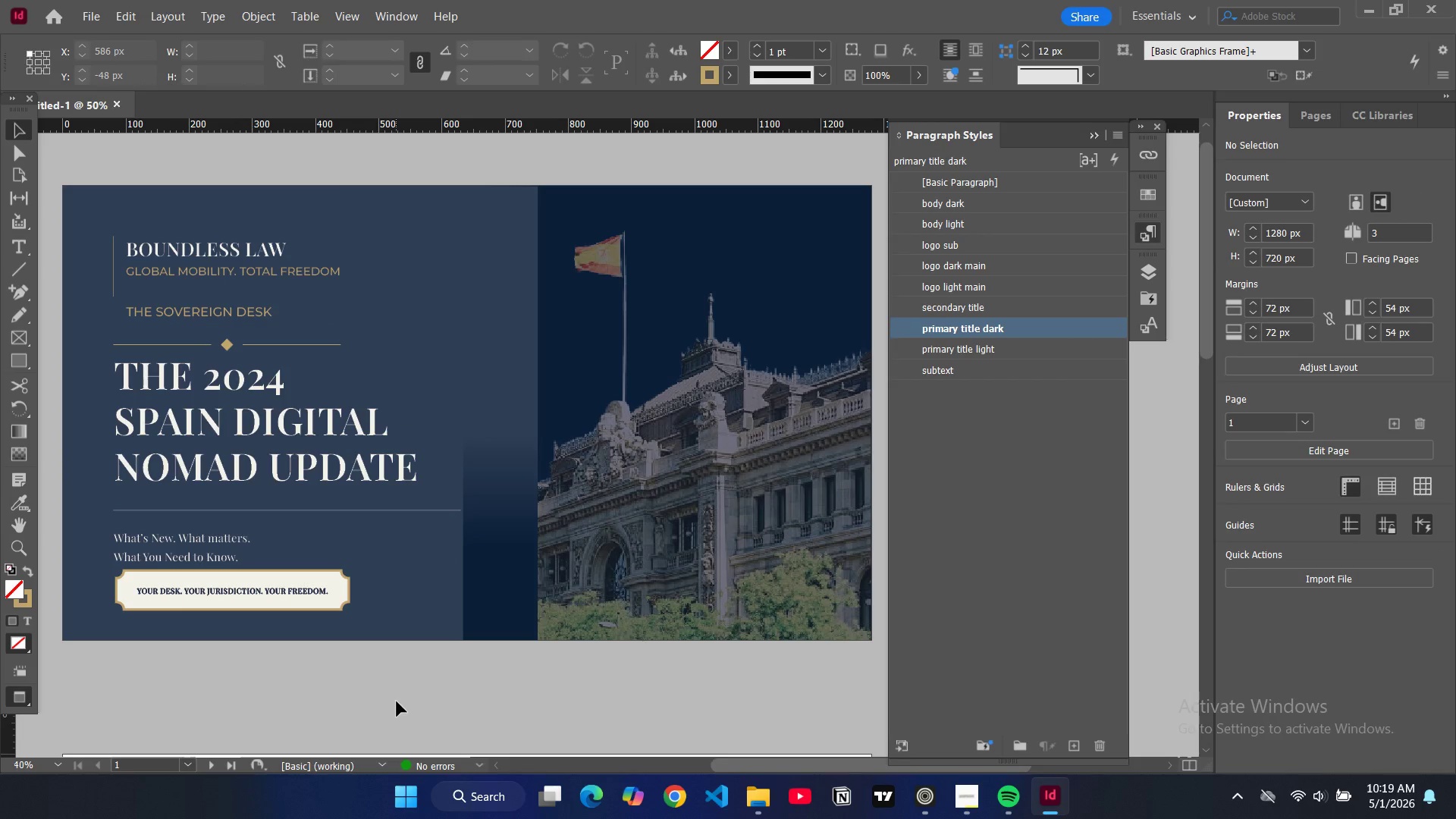 
wait(10.56)
 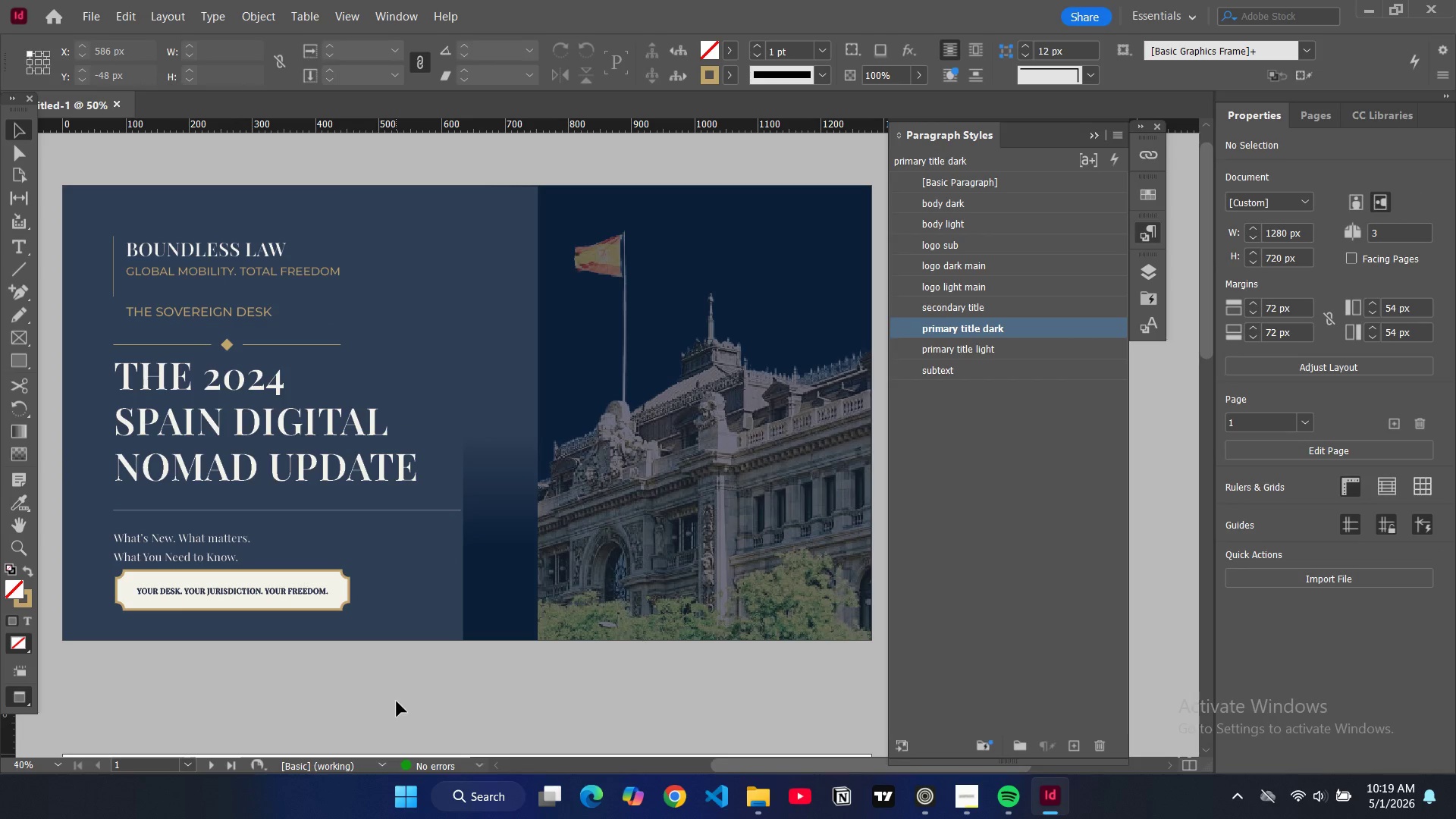 
key(W)
 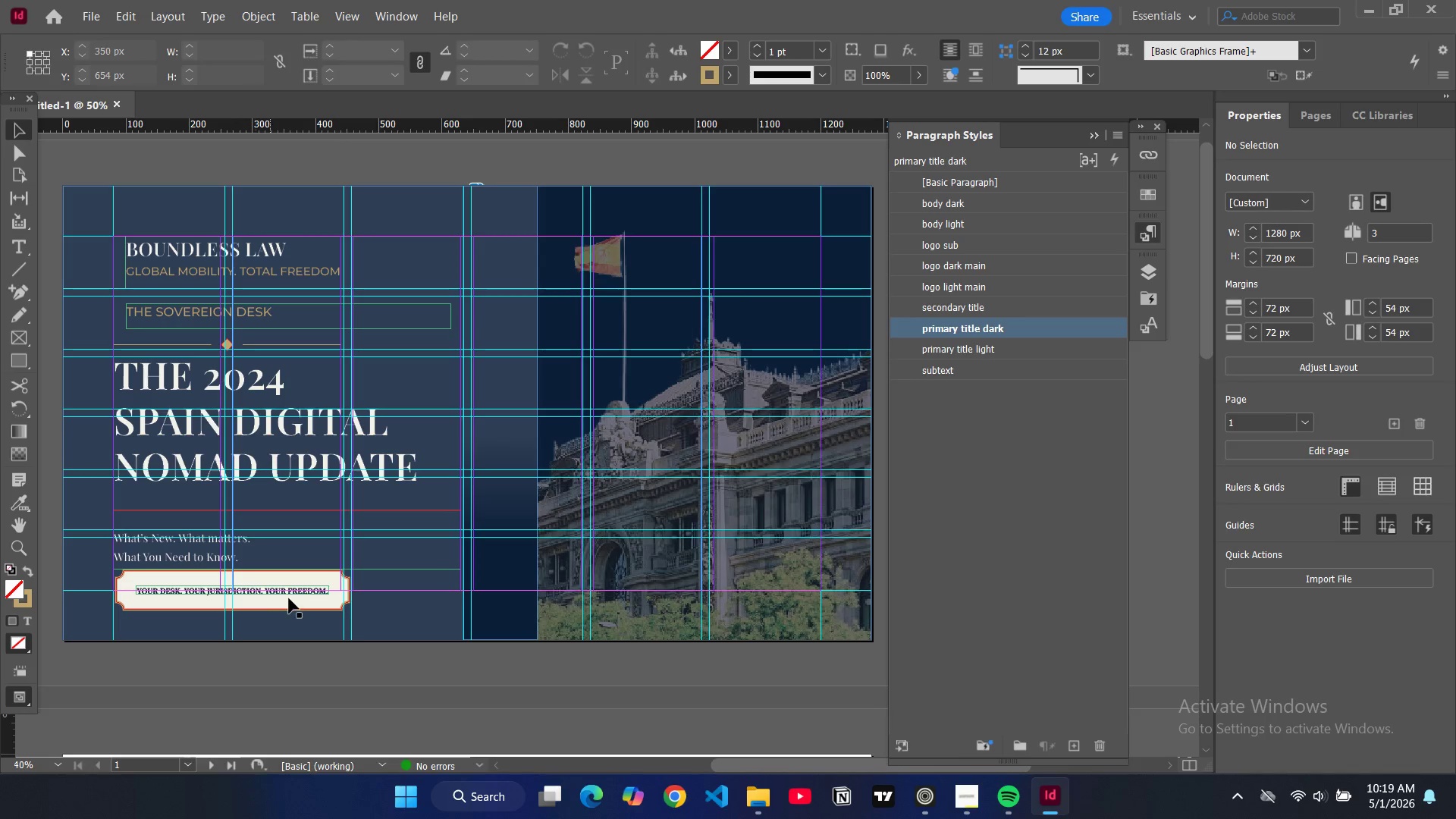 
left_click([290, 598])
 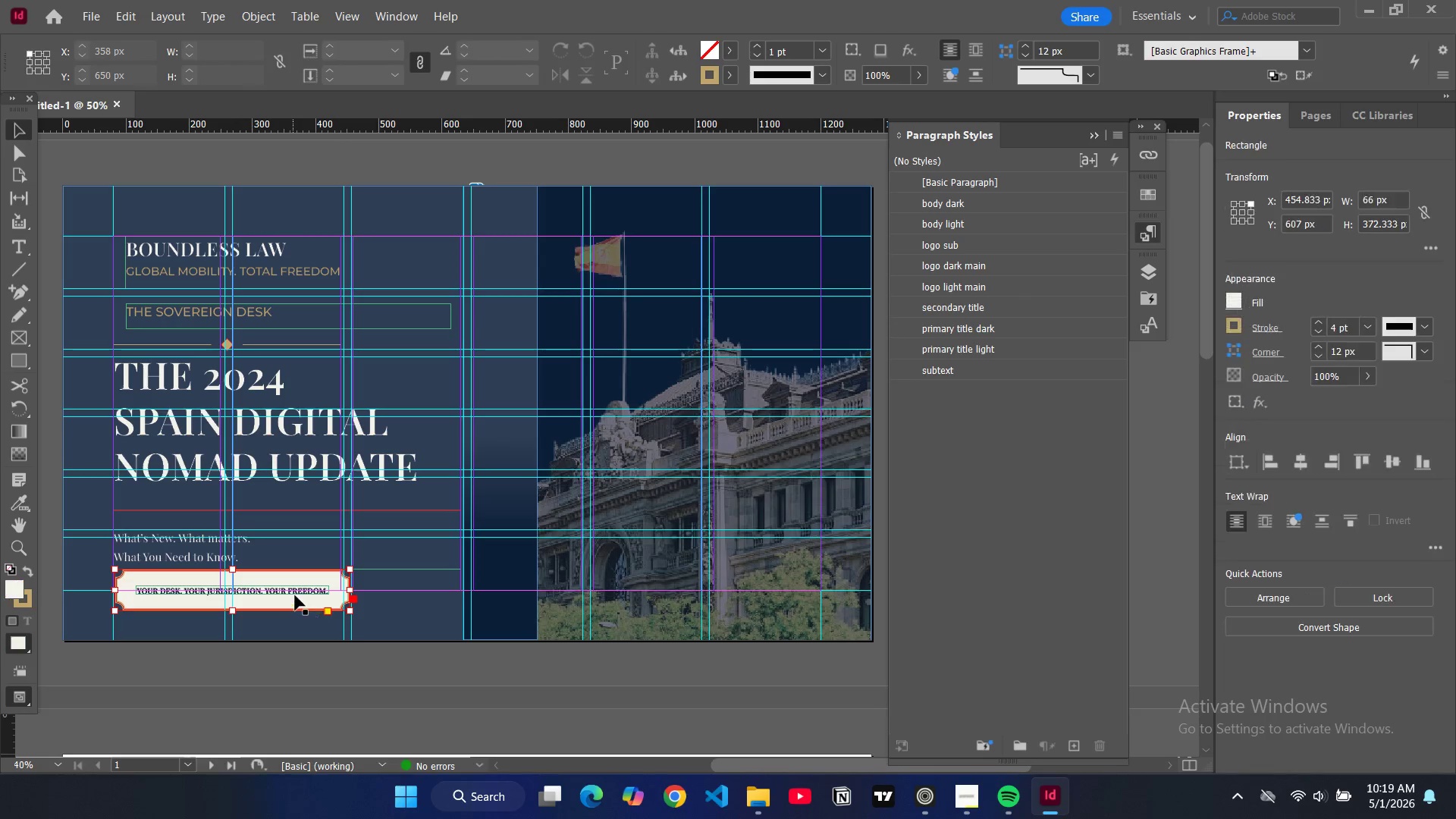 
left_click_drag(start_coordinate=[296, 596], to_coordinate=[735, 580])
 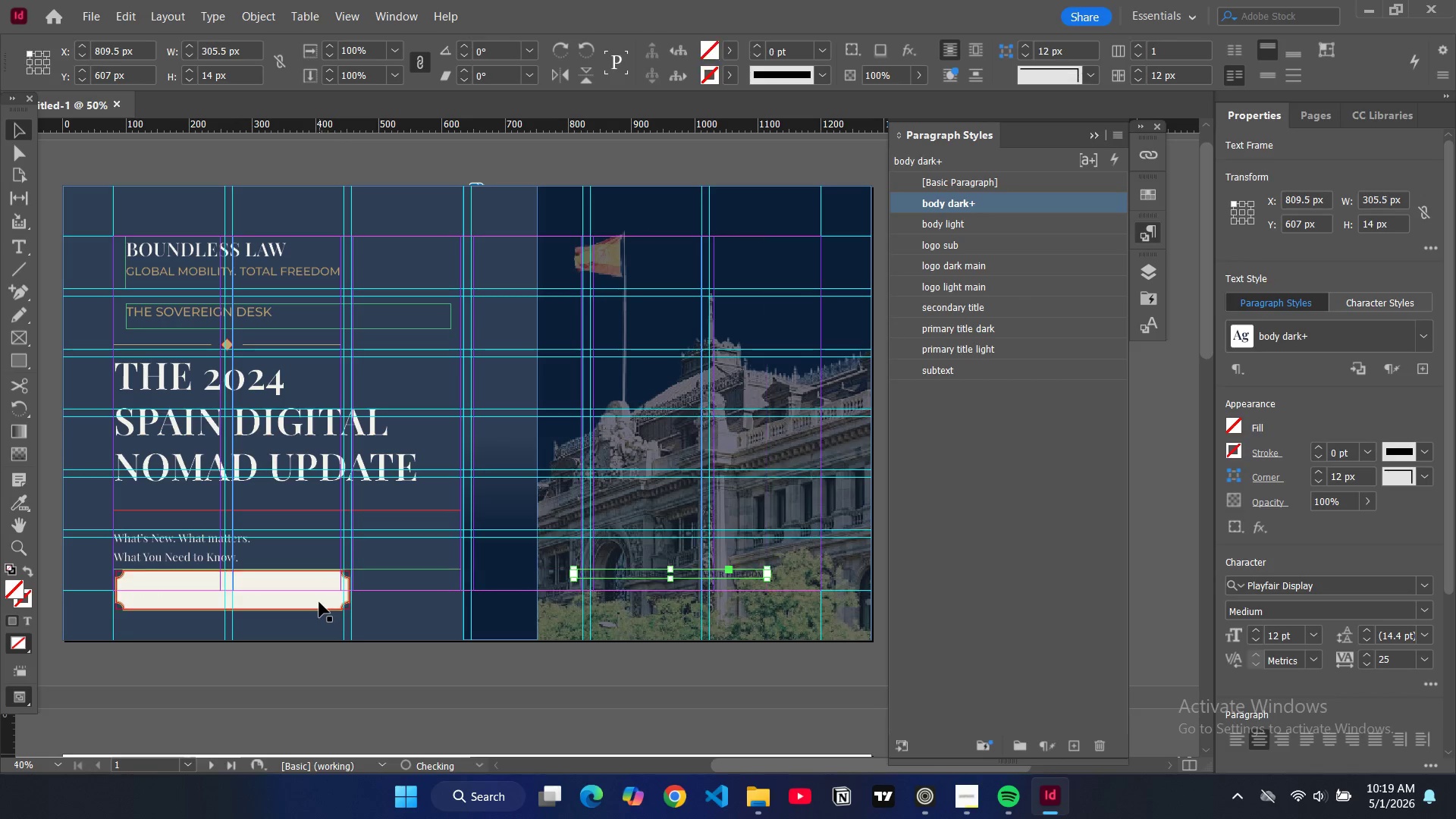 
left_click([319, 602])
 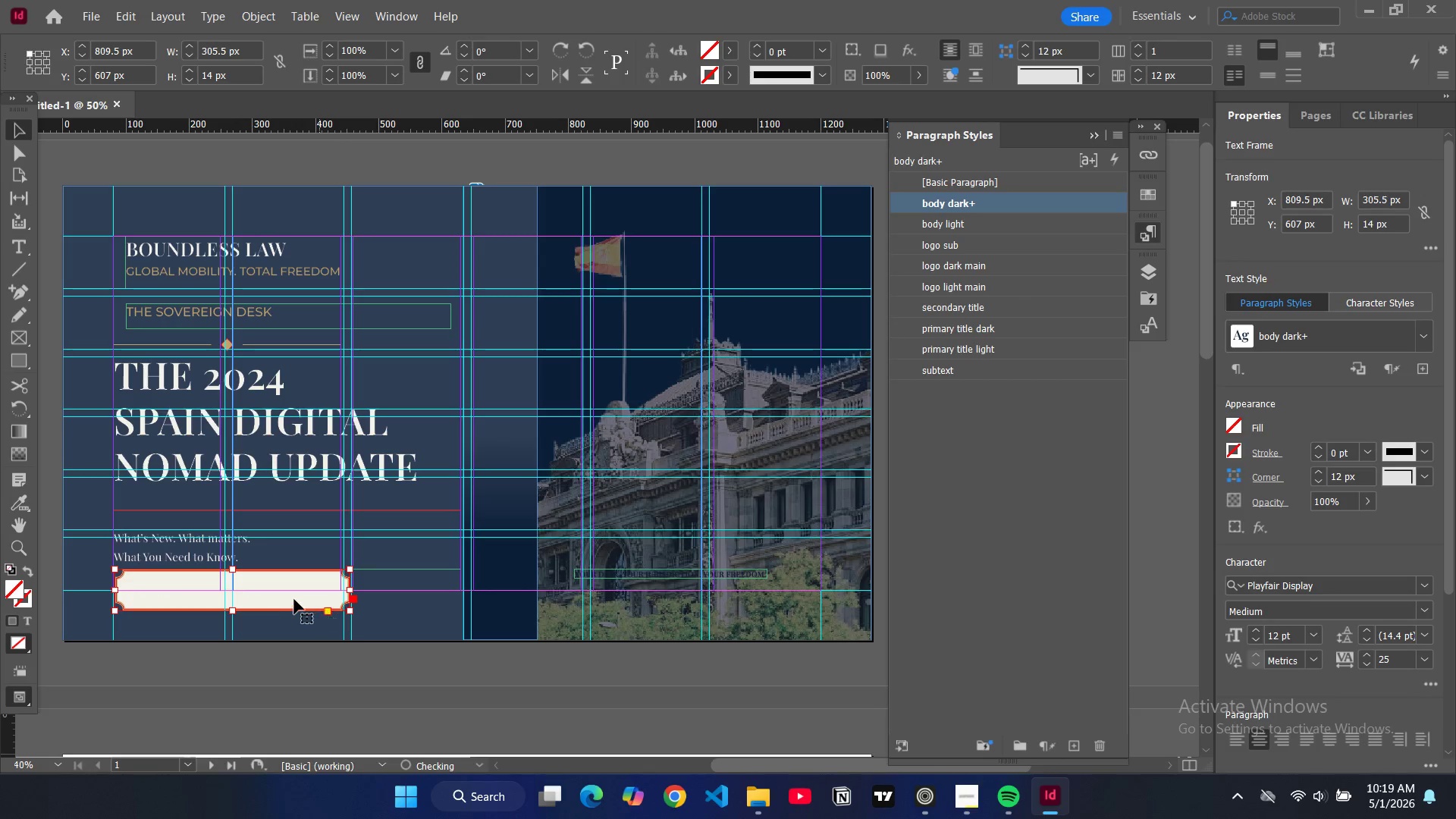 
left_click_drag(start_coordinate=[296, 599], to_coordinate=[721, 572])
 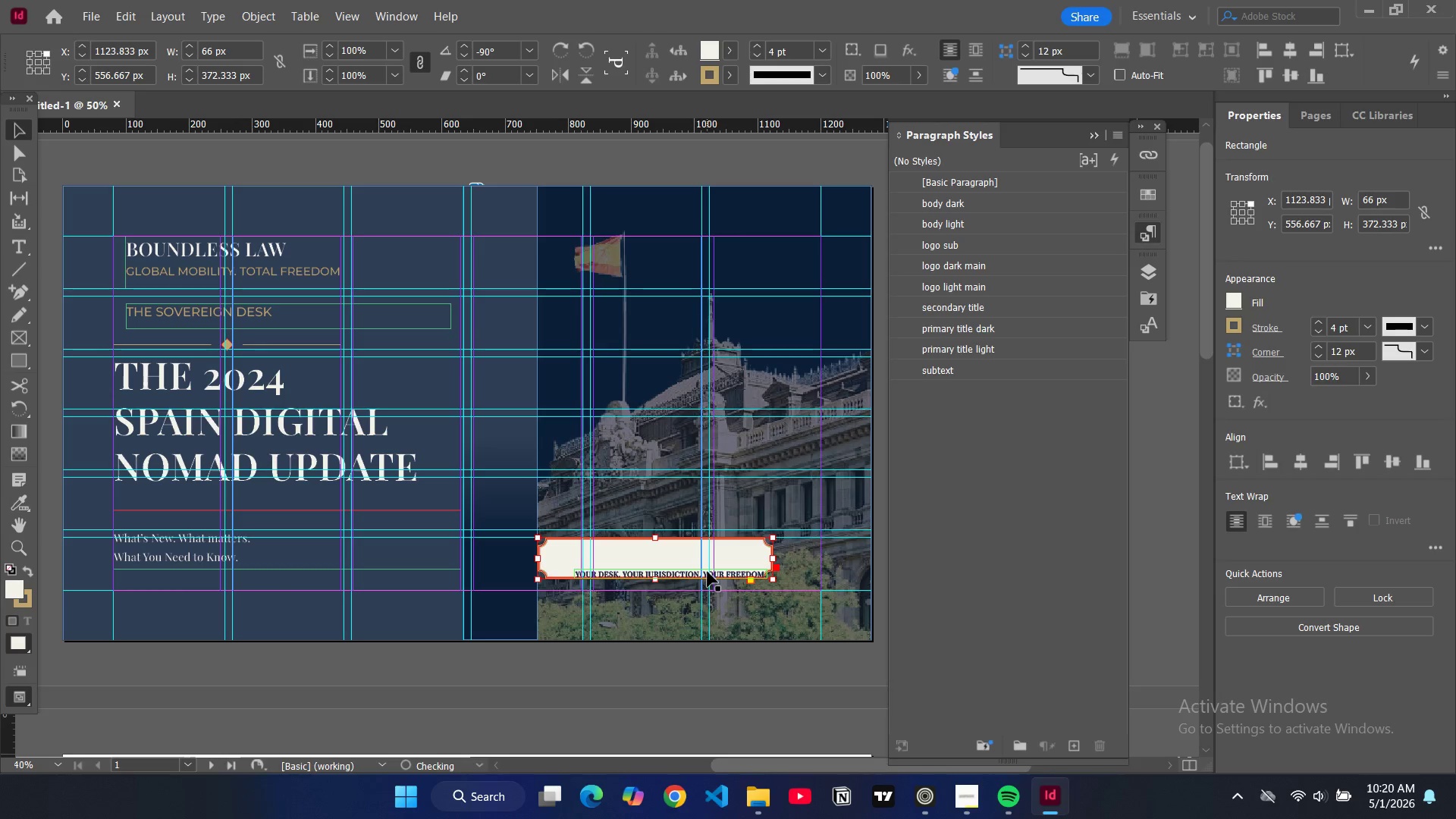 
left_click([708, 572])
 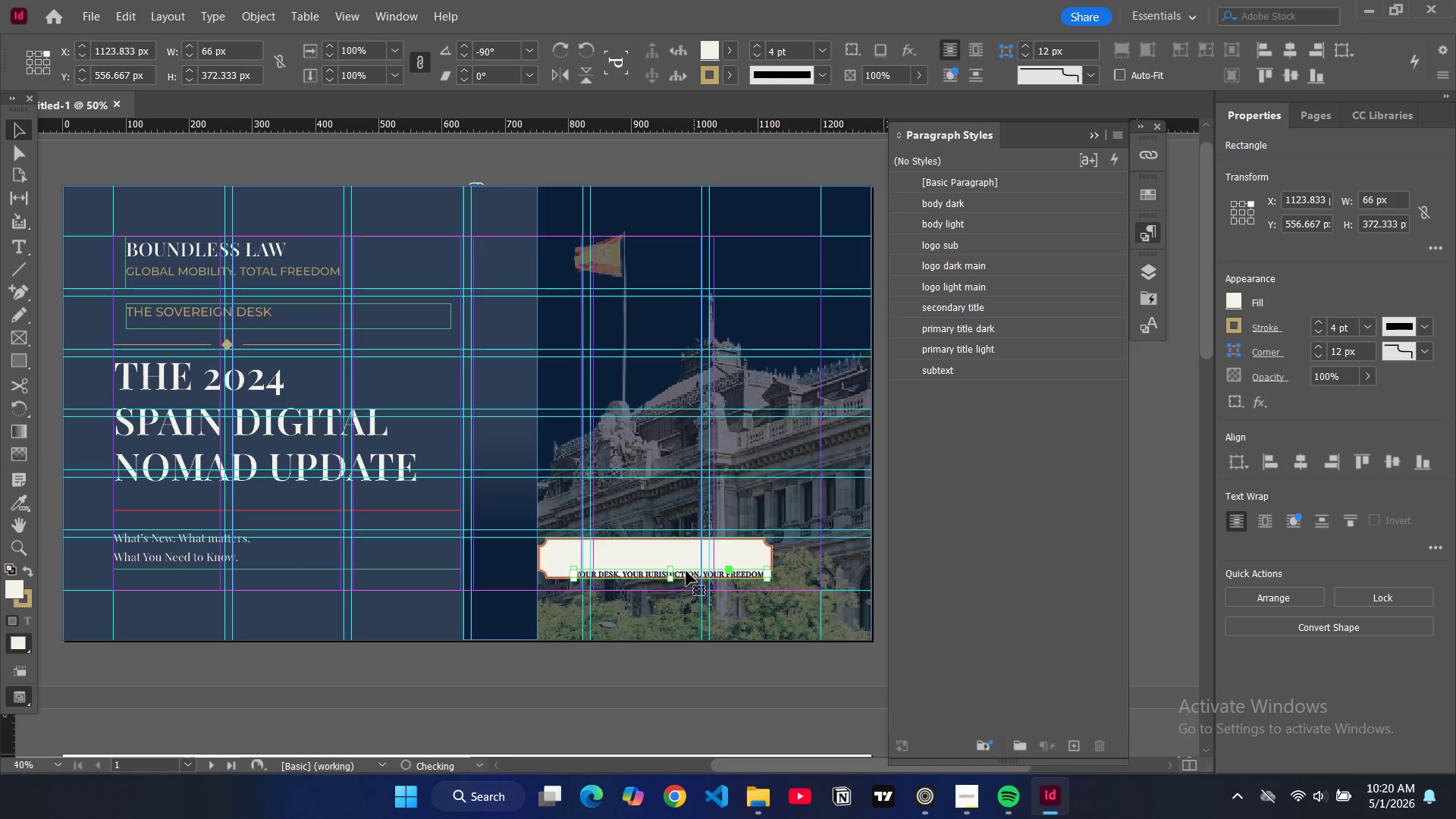 
left_click_drag(start_coordinate=[686, 571], to_coordinate=[673, 555])
 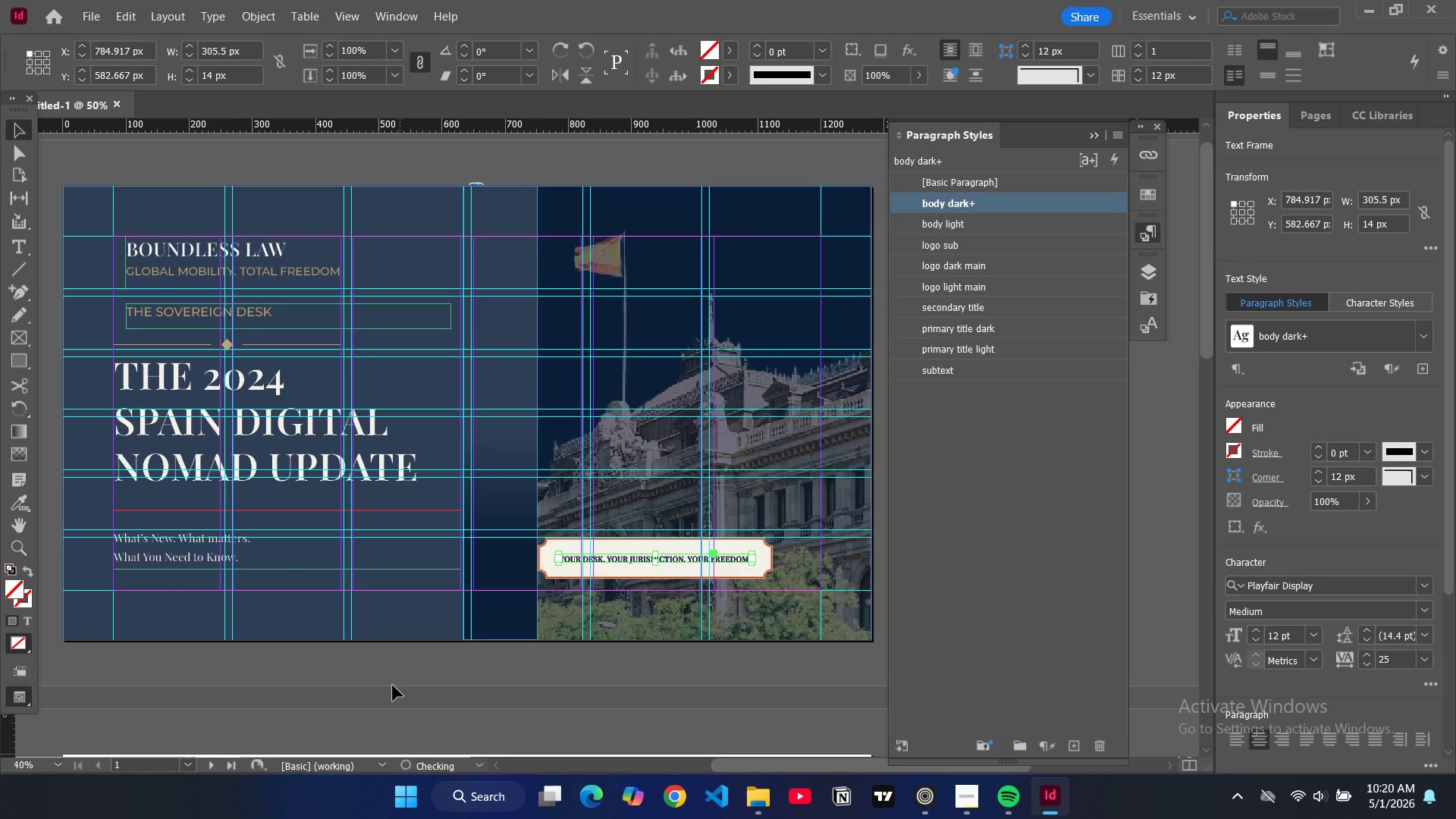 
left_click([381, 662])
 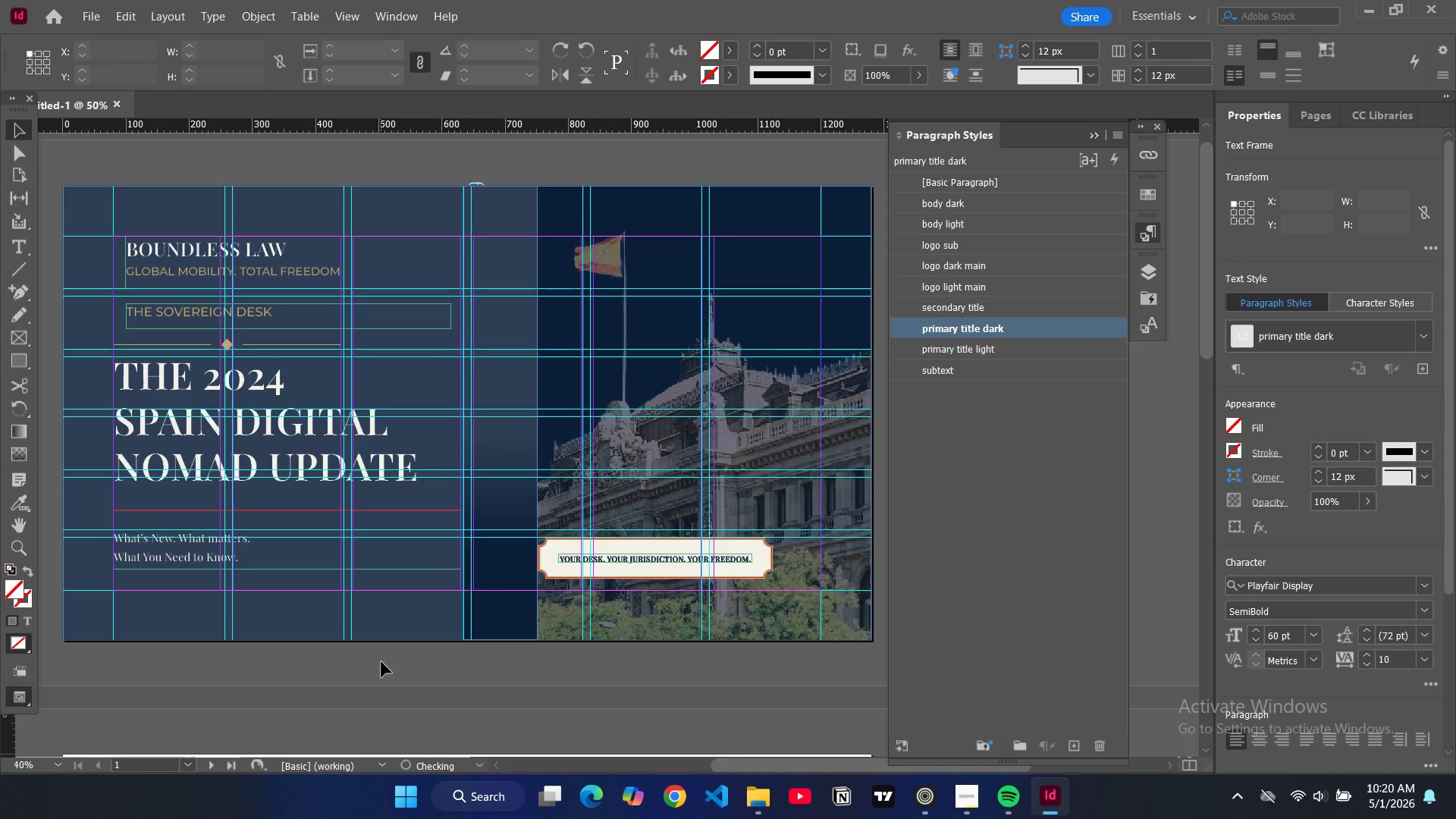 
type(WW)
 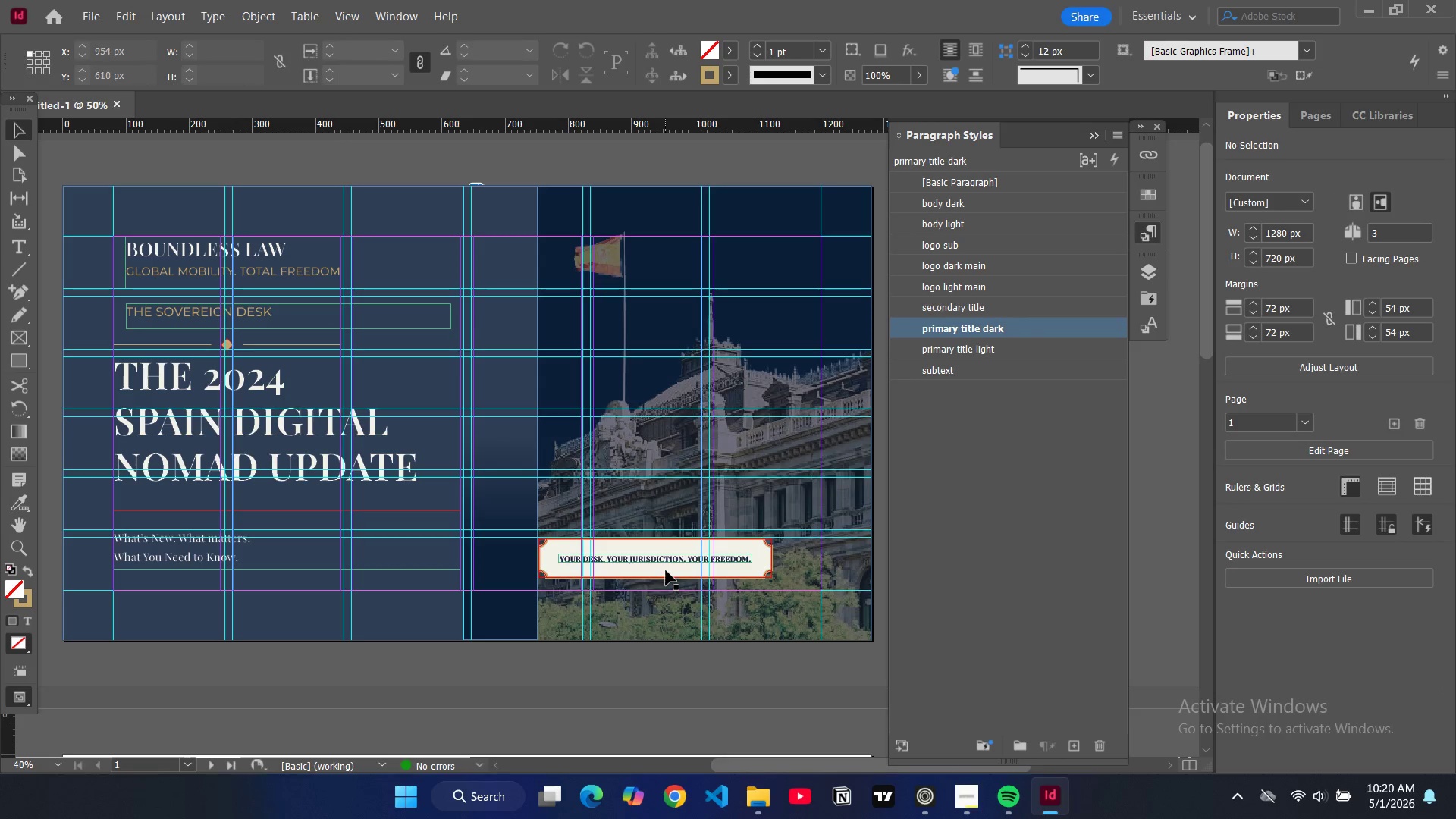 
left_click([666, 570])
 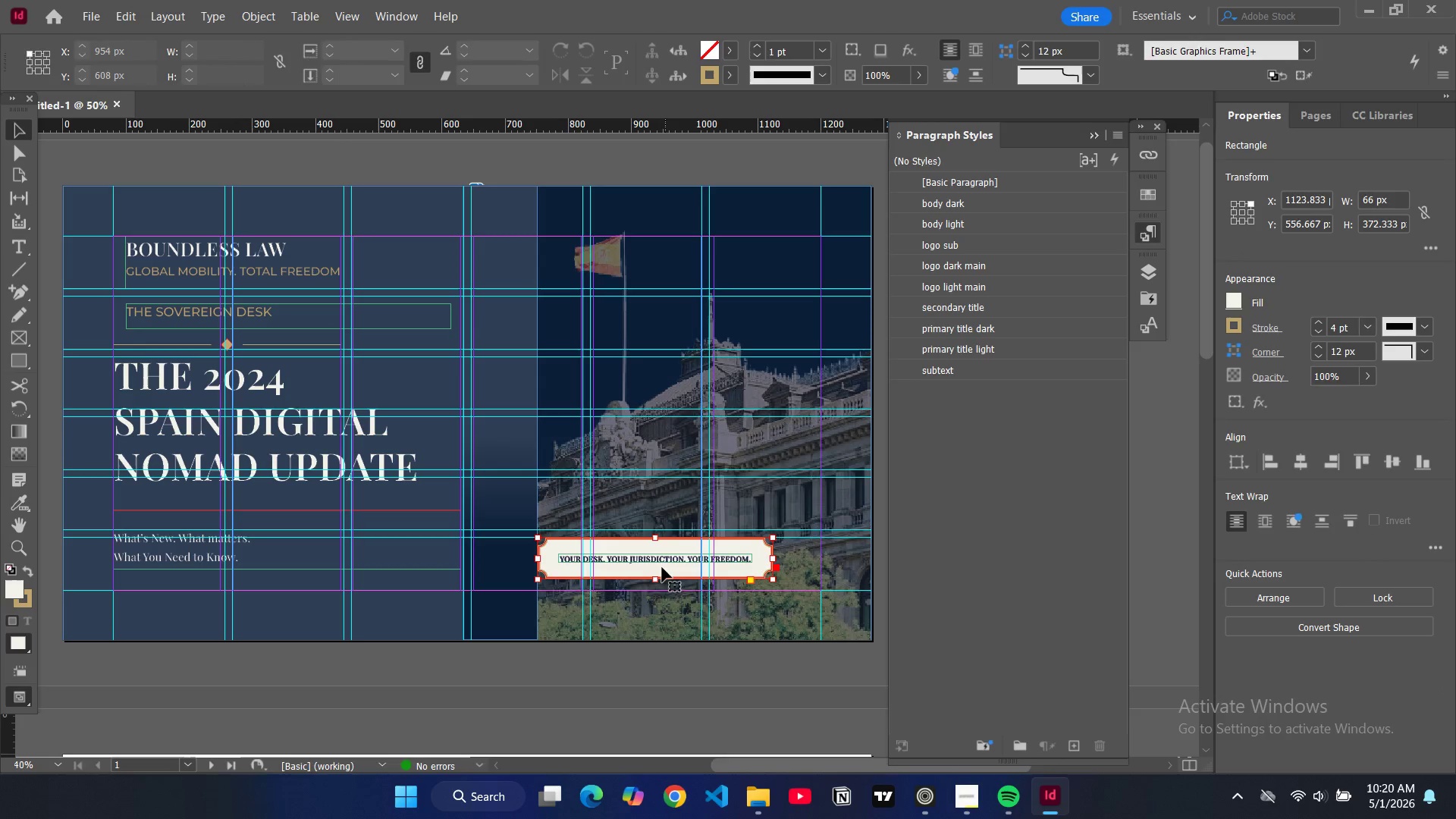 
left_click_drag(start_coordinate=[662, 567], to_coordinate=[714, 581])
 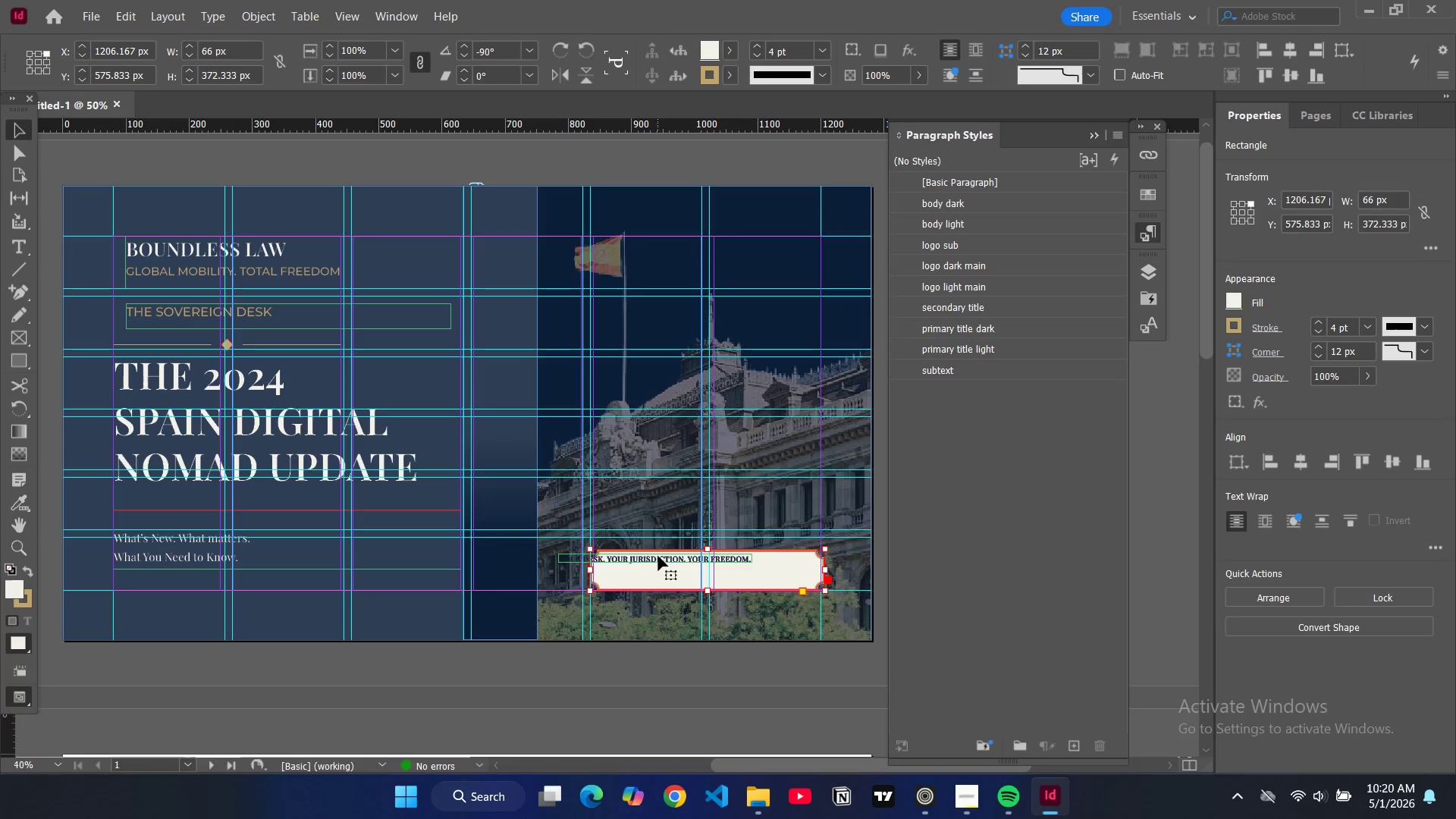 
left_click([658, 556])
 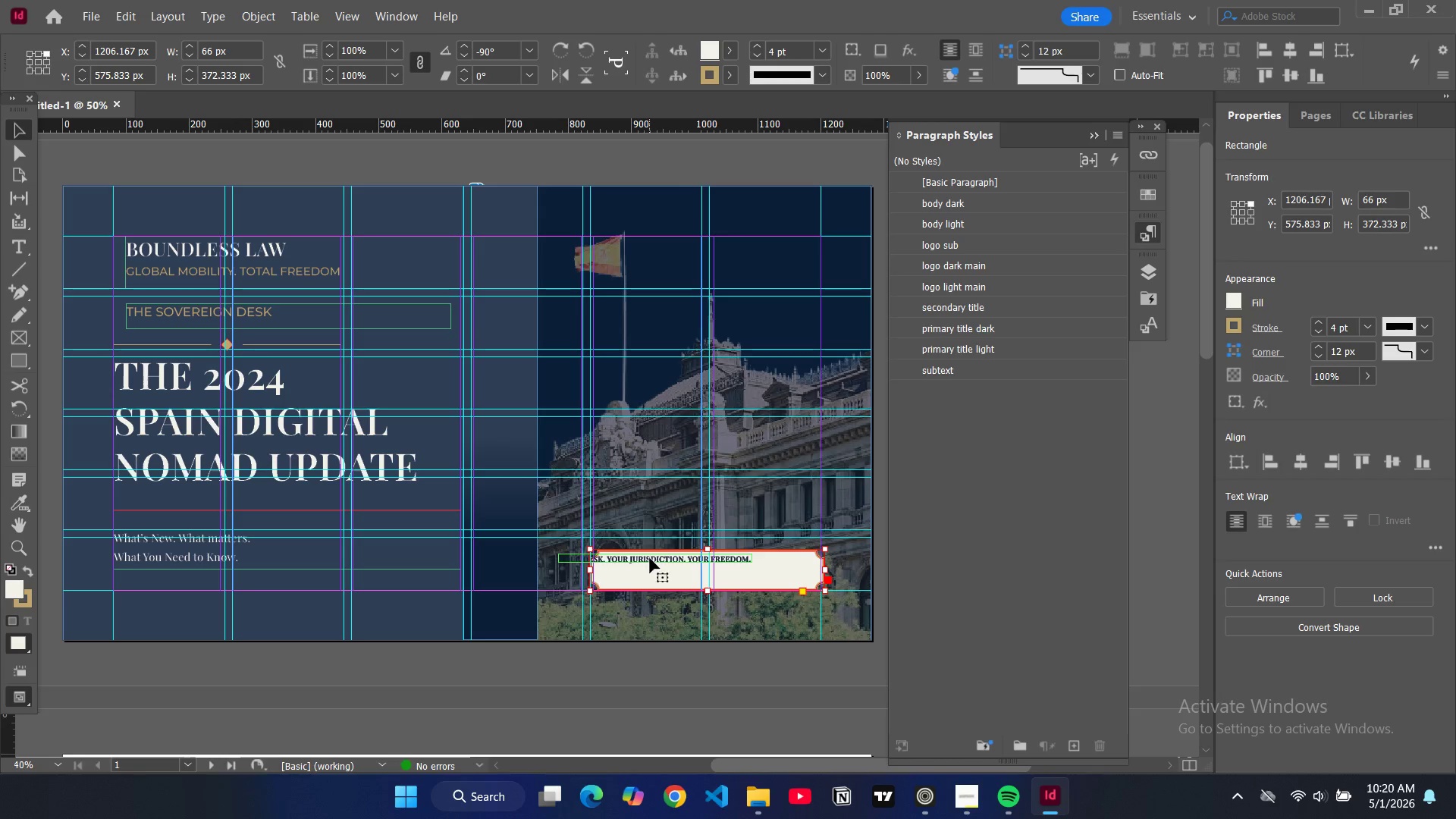 
left_click([650, 558])
 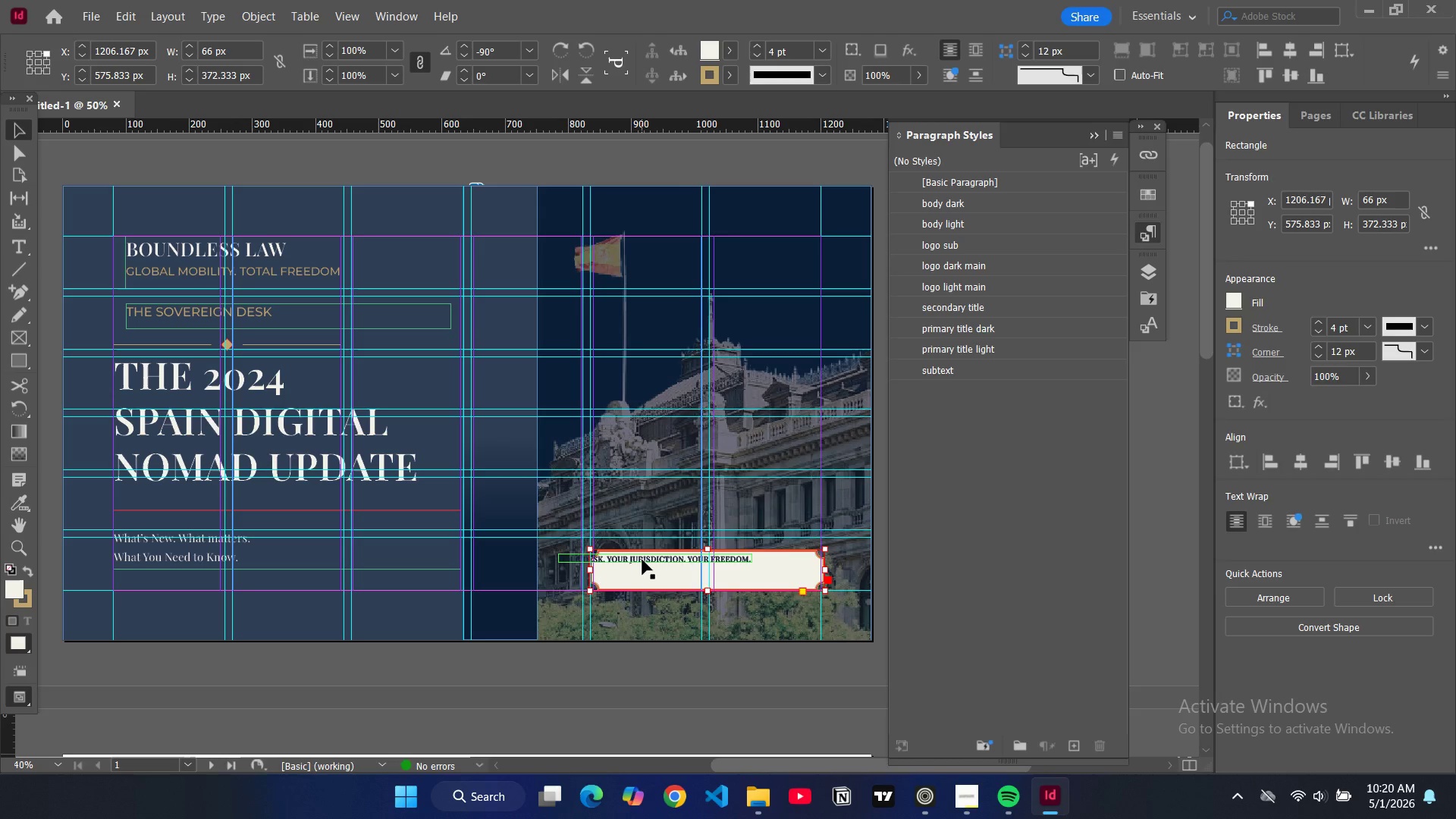 
left_click([642, 560])
 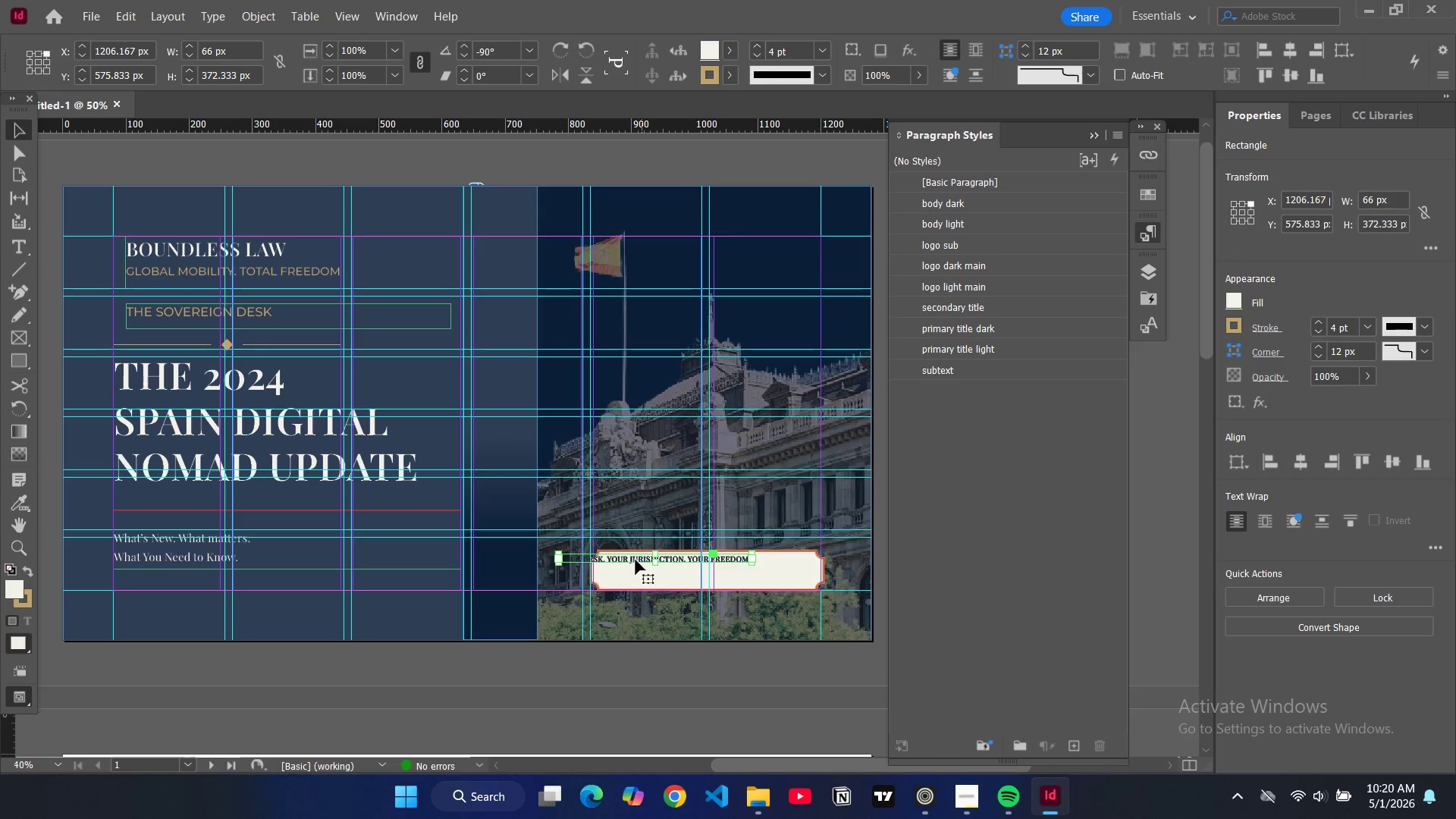 
left_click_drag(start_coordinate=[635, 560], to_coordinate=[696, 574])
 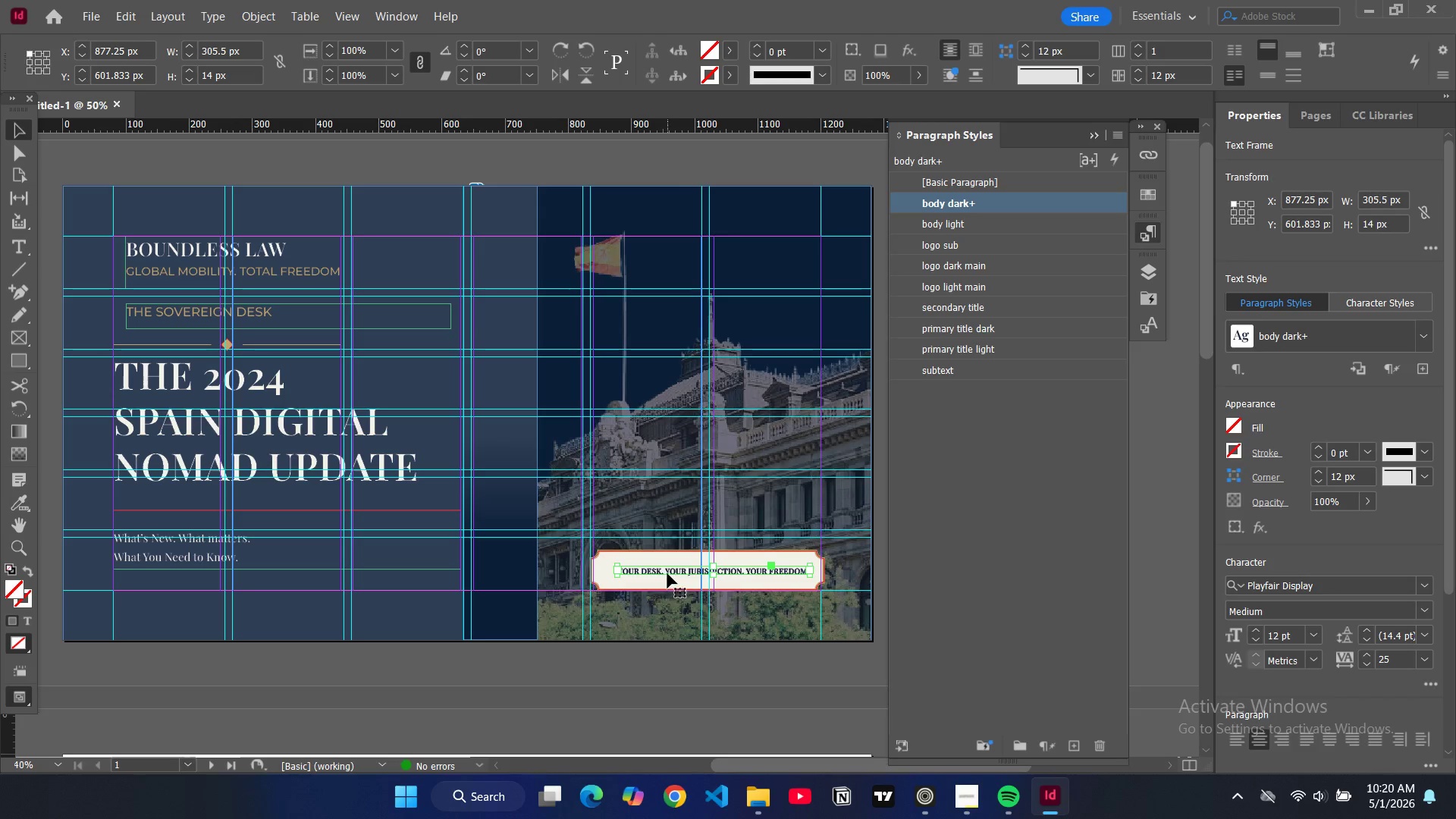 
left_click_drag(start_coordinate=[667, 571], to_coordinate=[662, 573])
 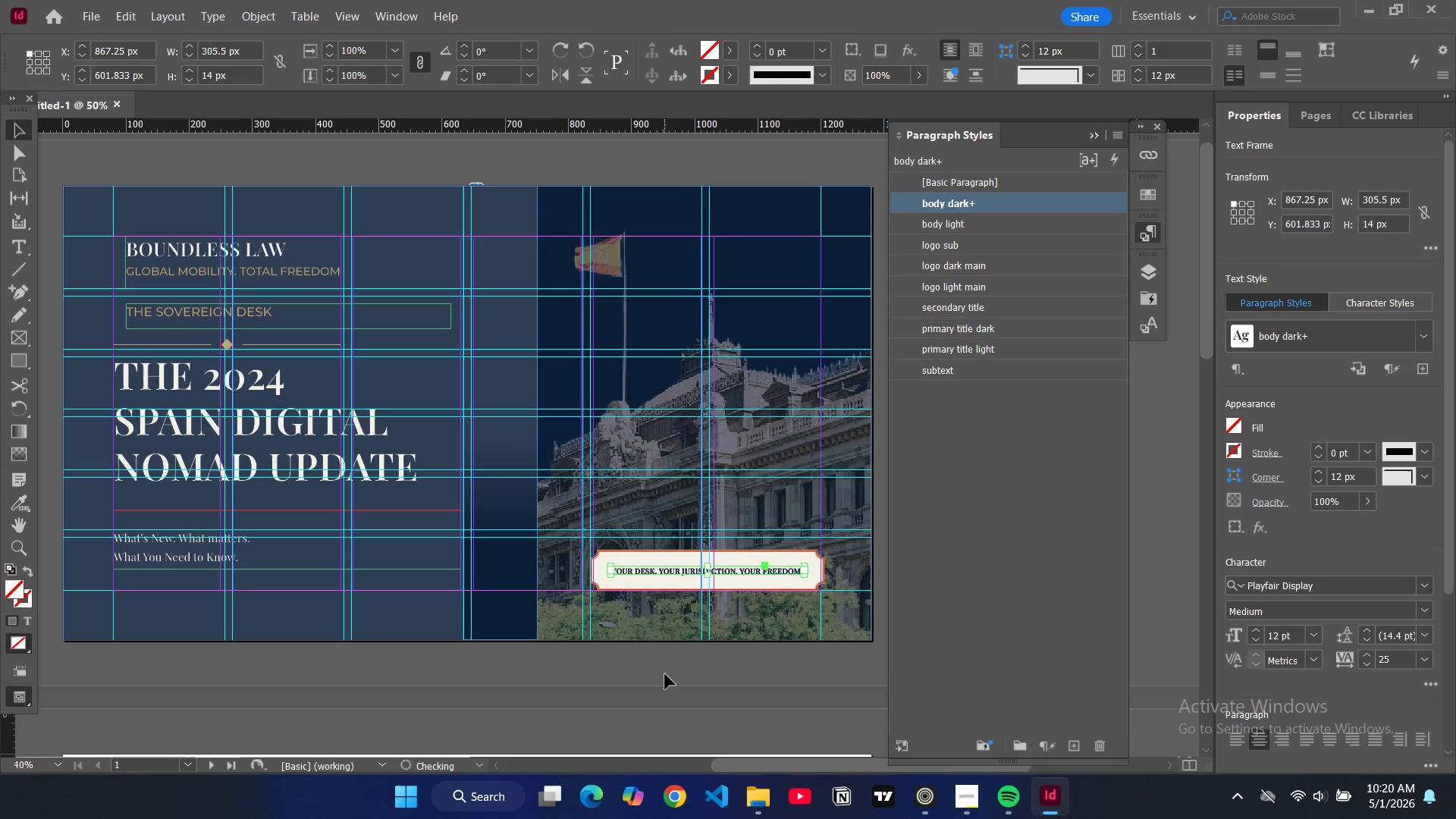 
left_click([665, 674])
 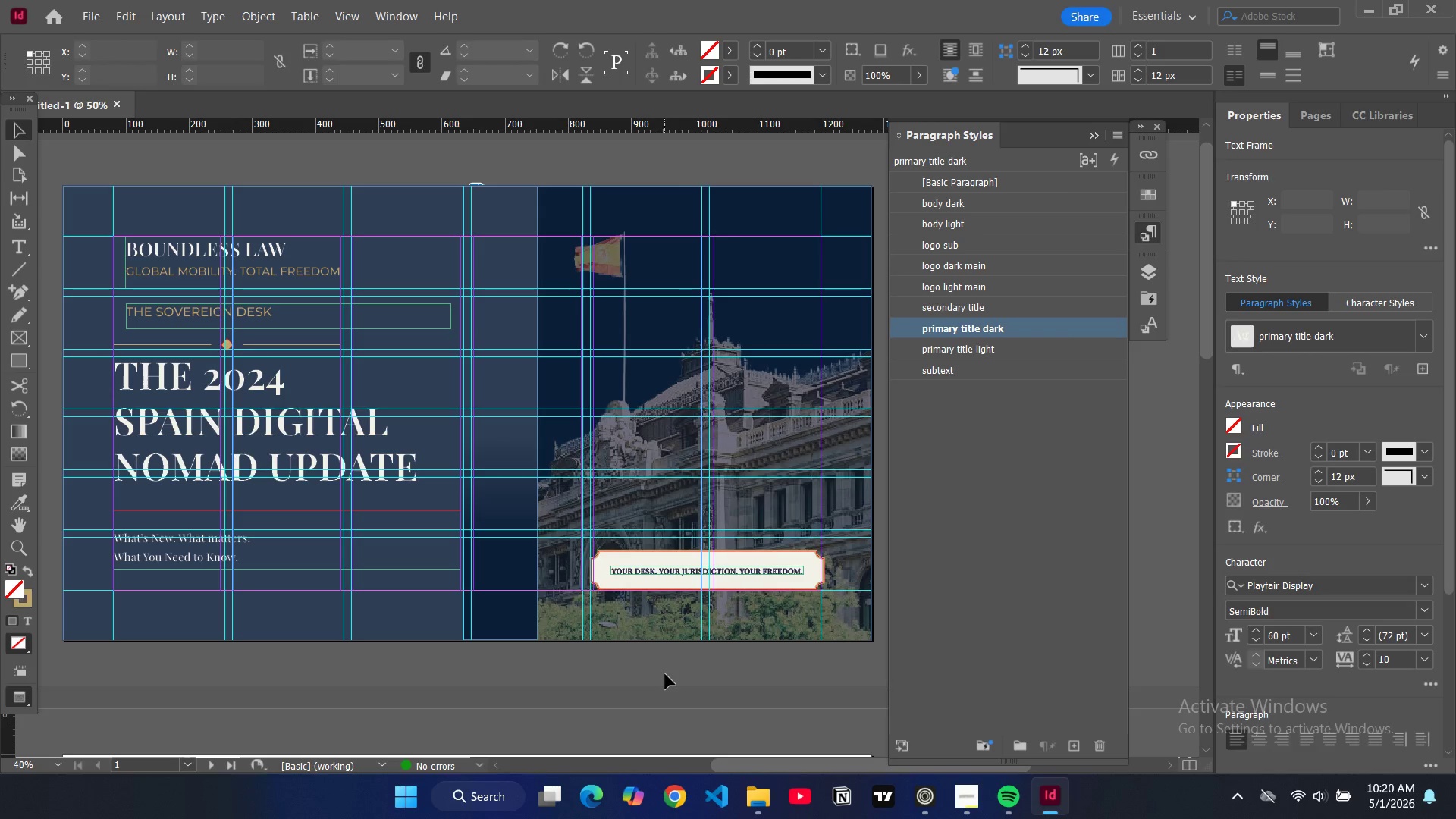 
key(W)
 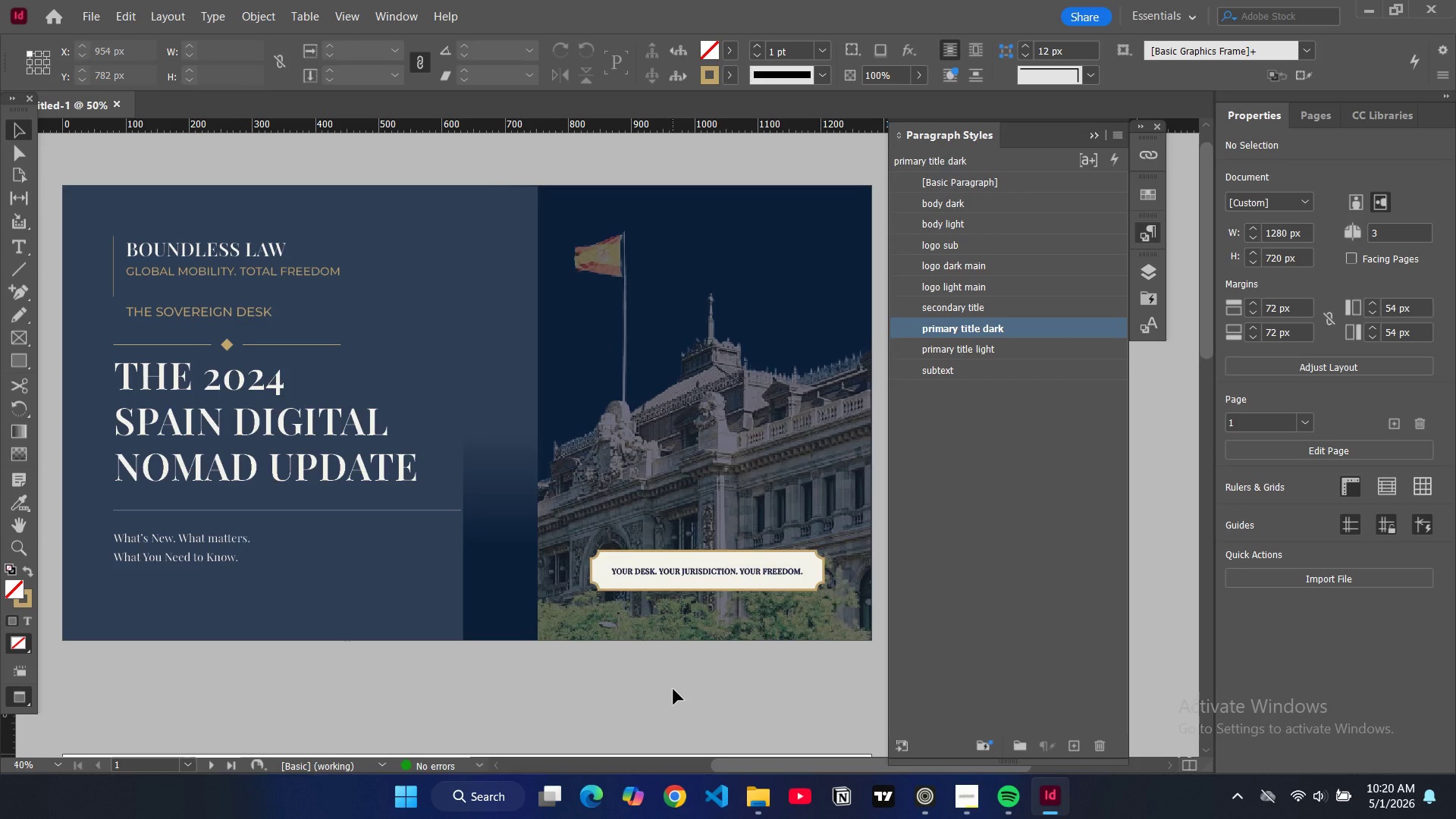 
scroll: coordinate [667, 687], scroll_direction: up, amount: 3.0
 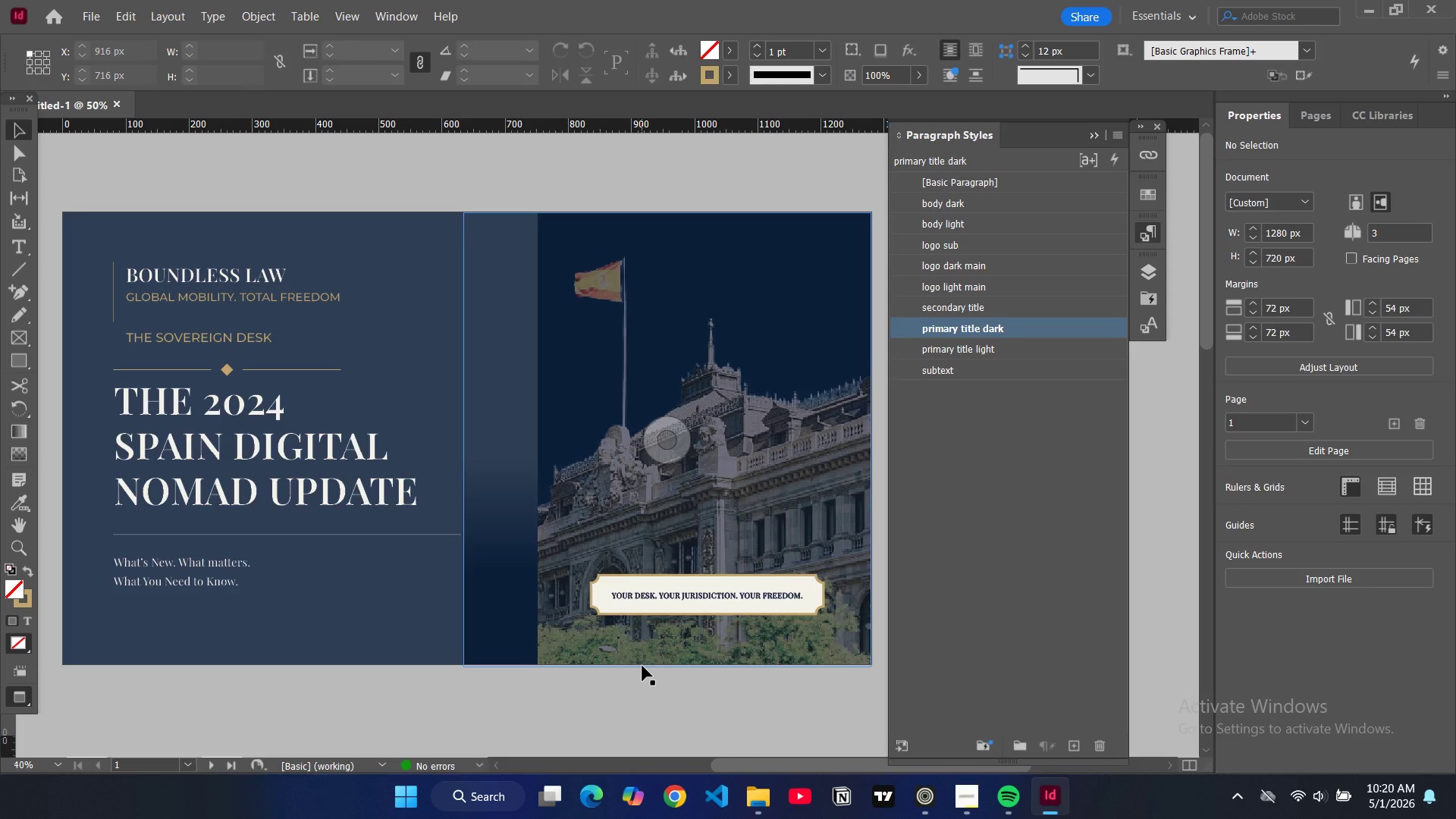 
wait(11.82)
 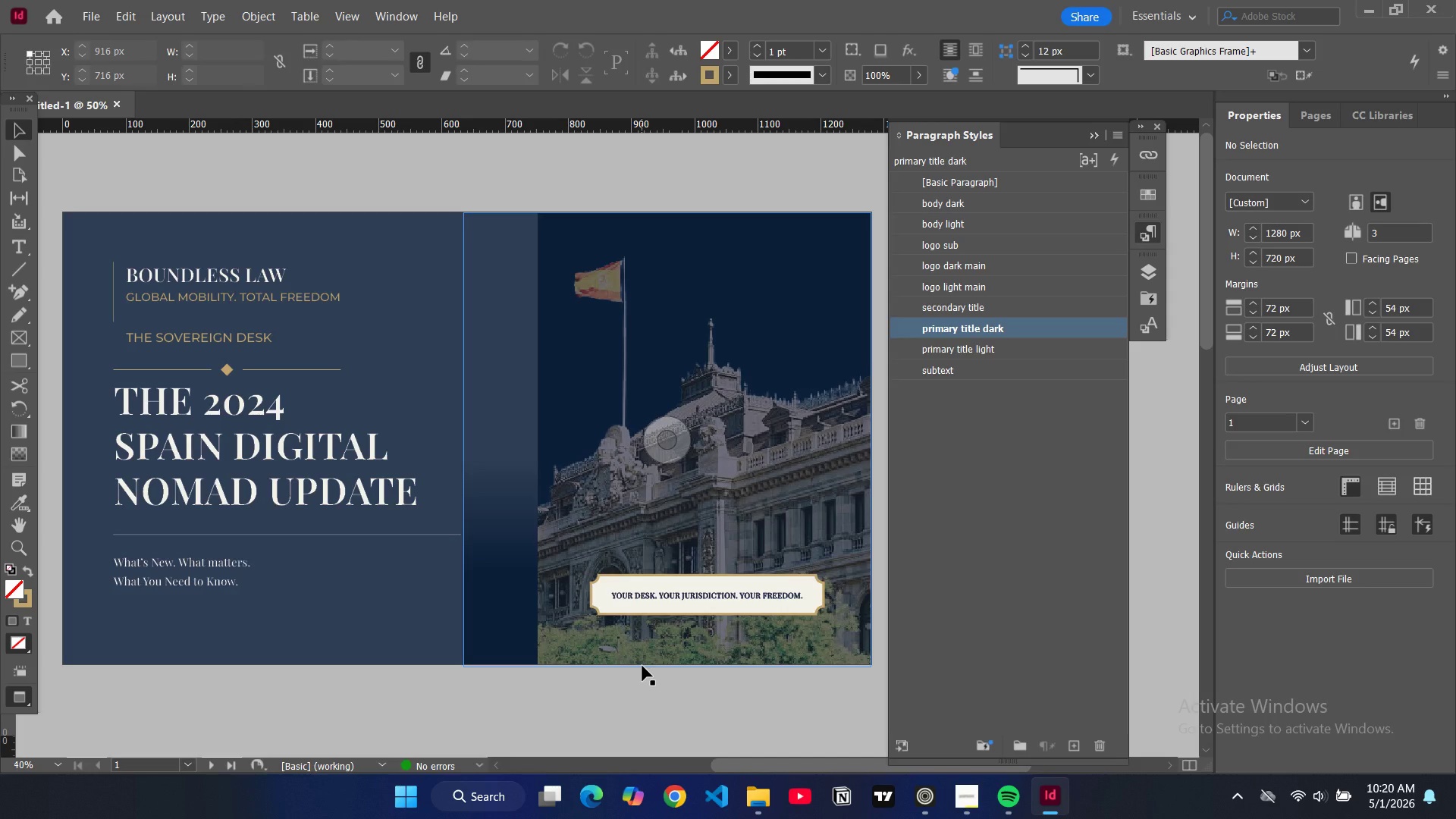 
key(W)
 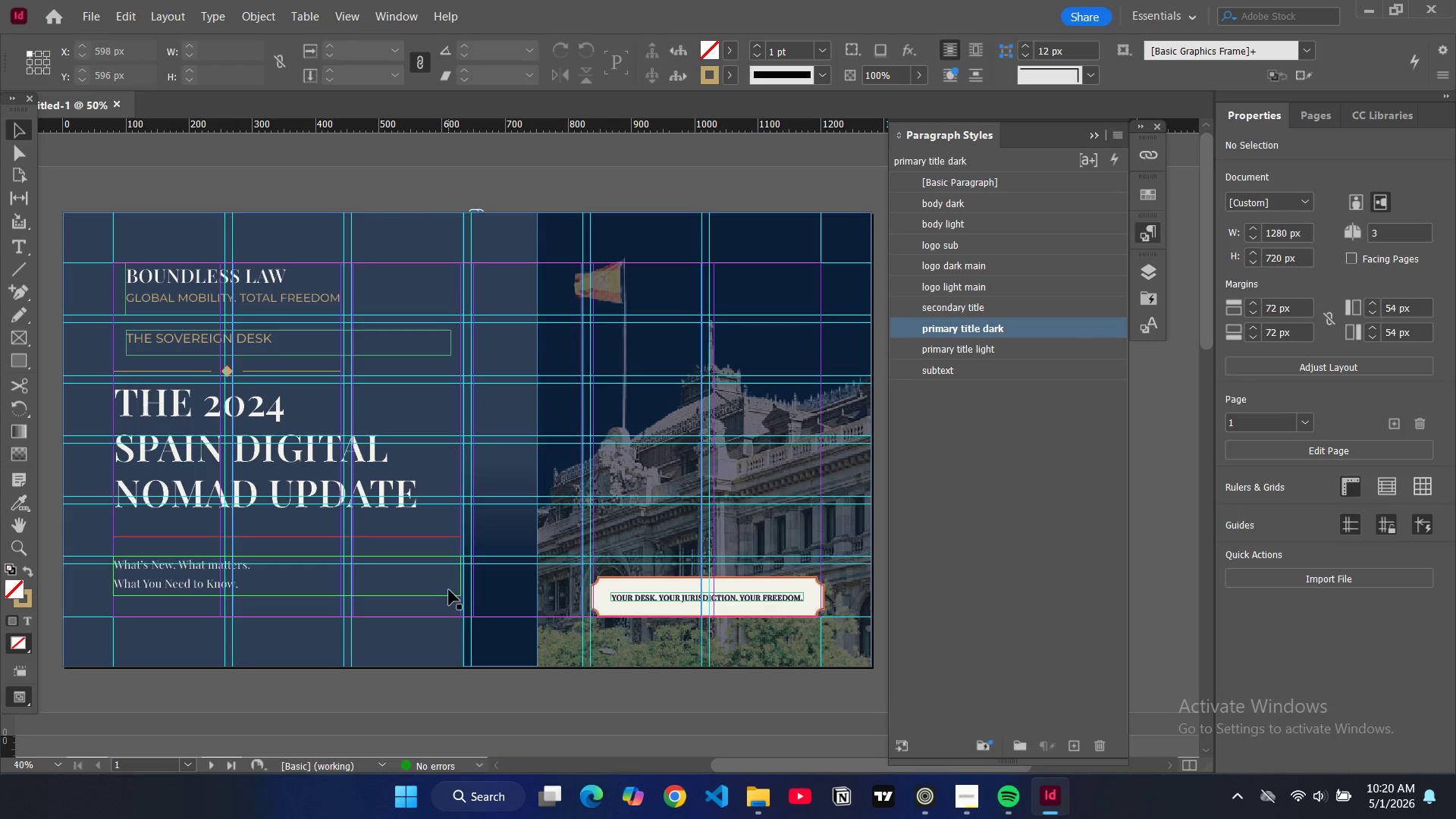 
left_click([448, 595])
 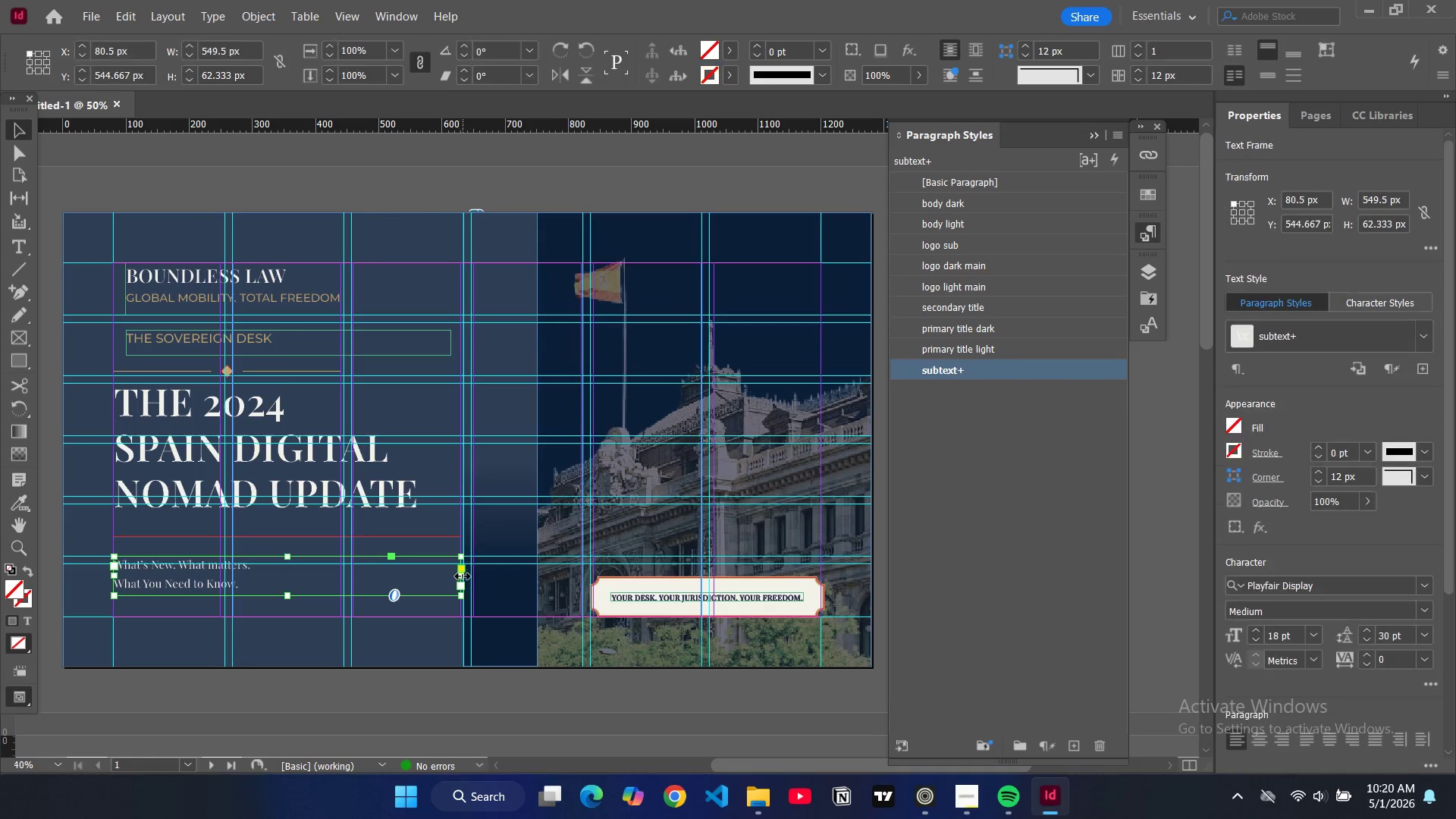 
left_click_drag(start_coordinate=[463, 576], to_coordinate=[257, 577])
 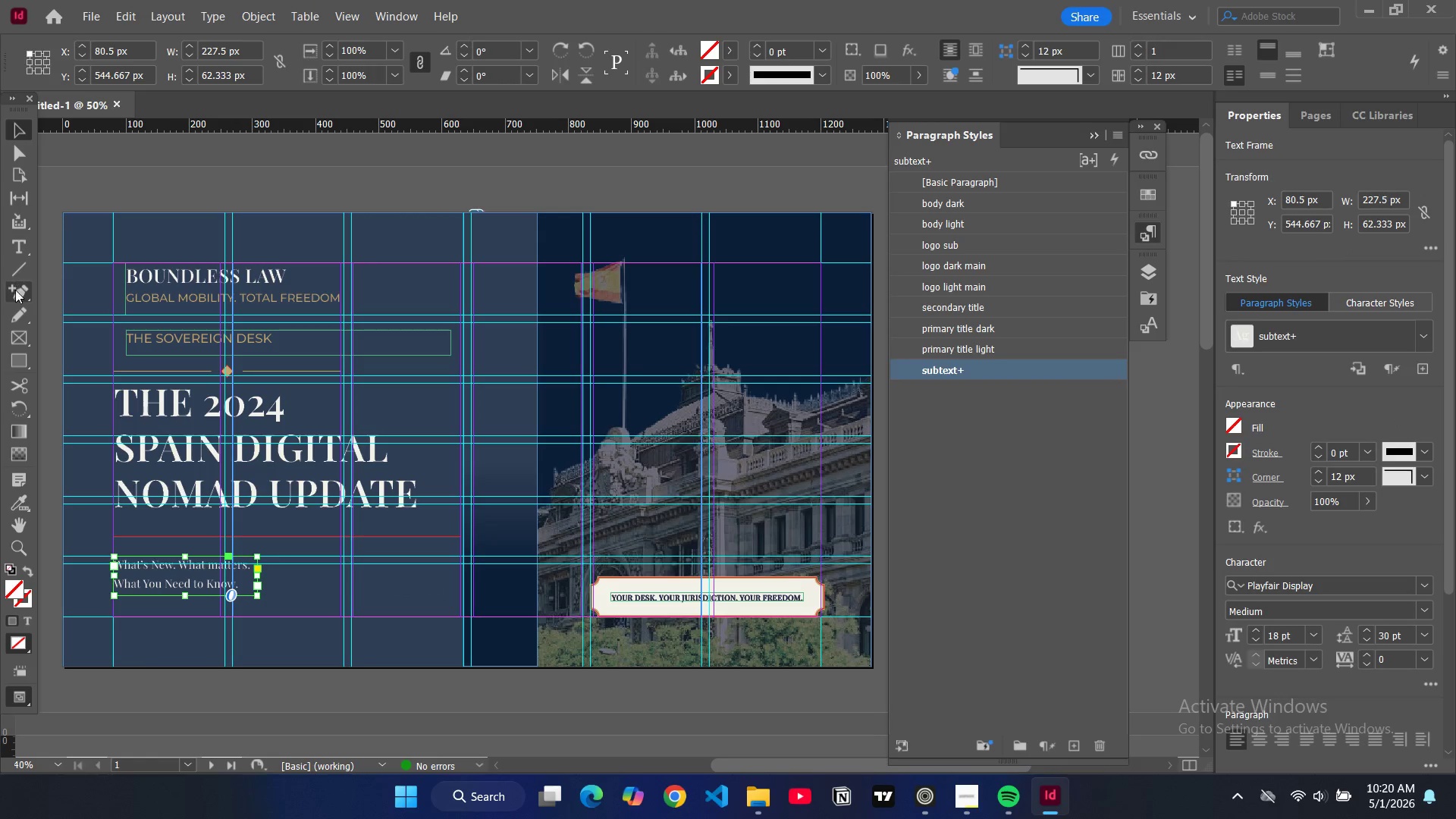 
left_click([21, 358])
 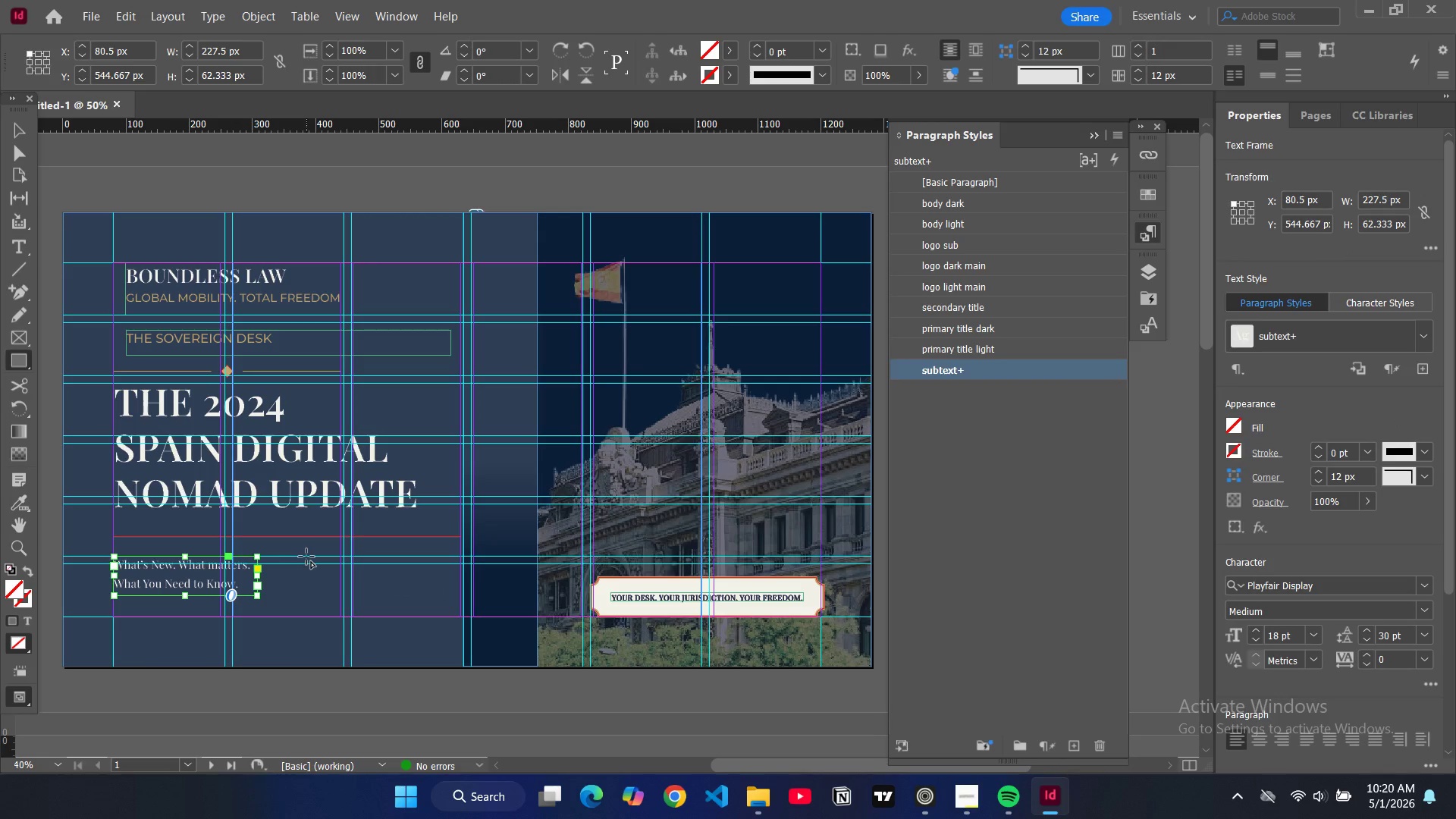 
left_click_drag(start_coordinate=[306, 557], to_coordinate=[464, 618])
 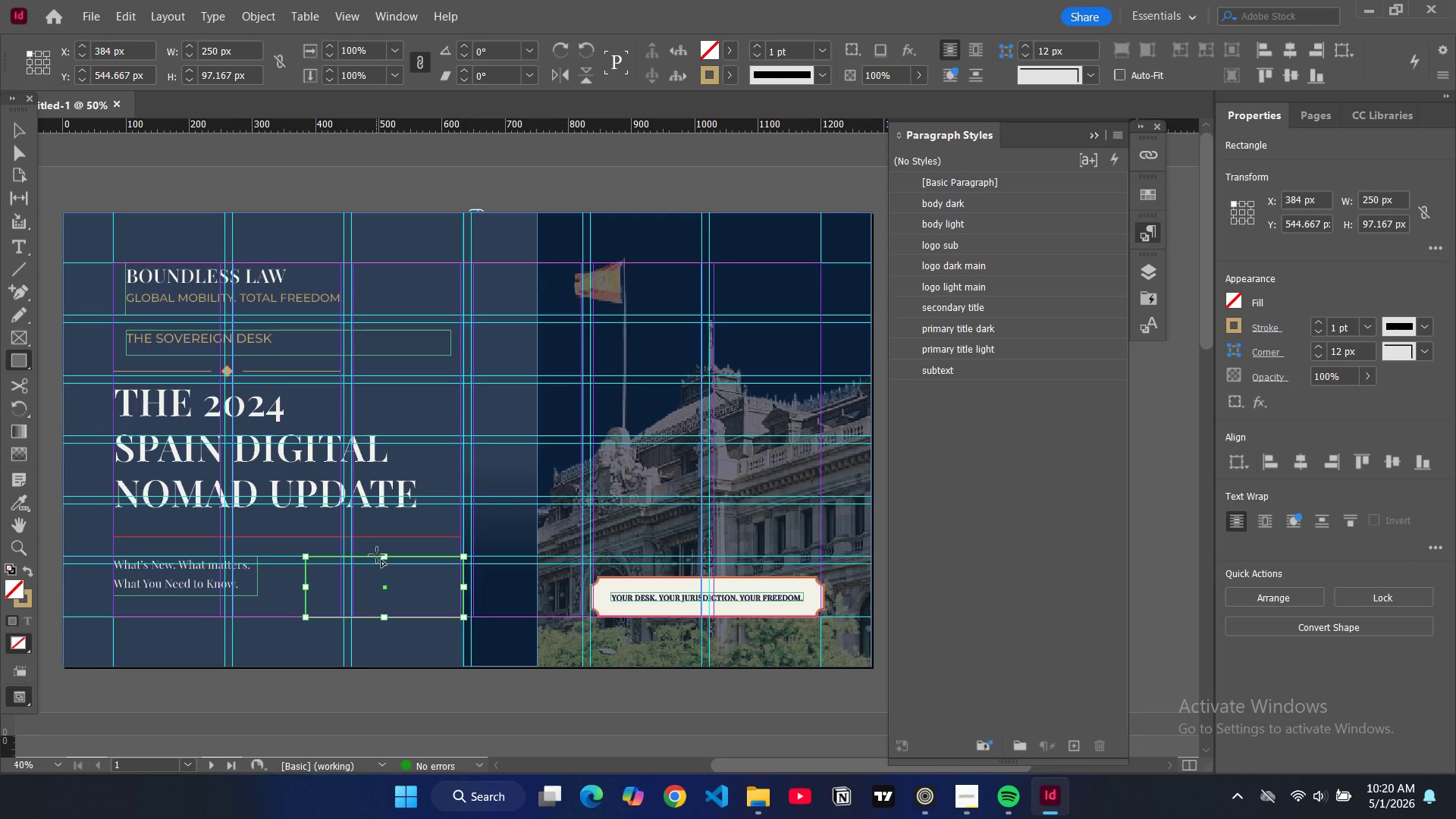 
key(V)
 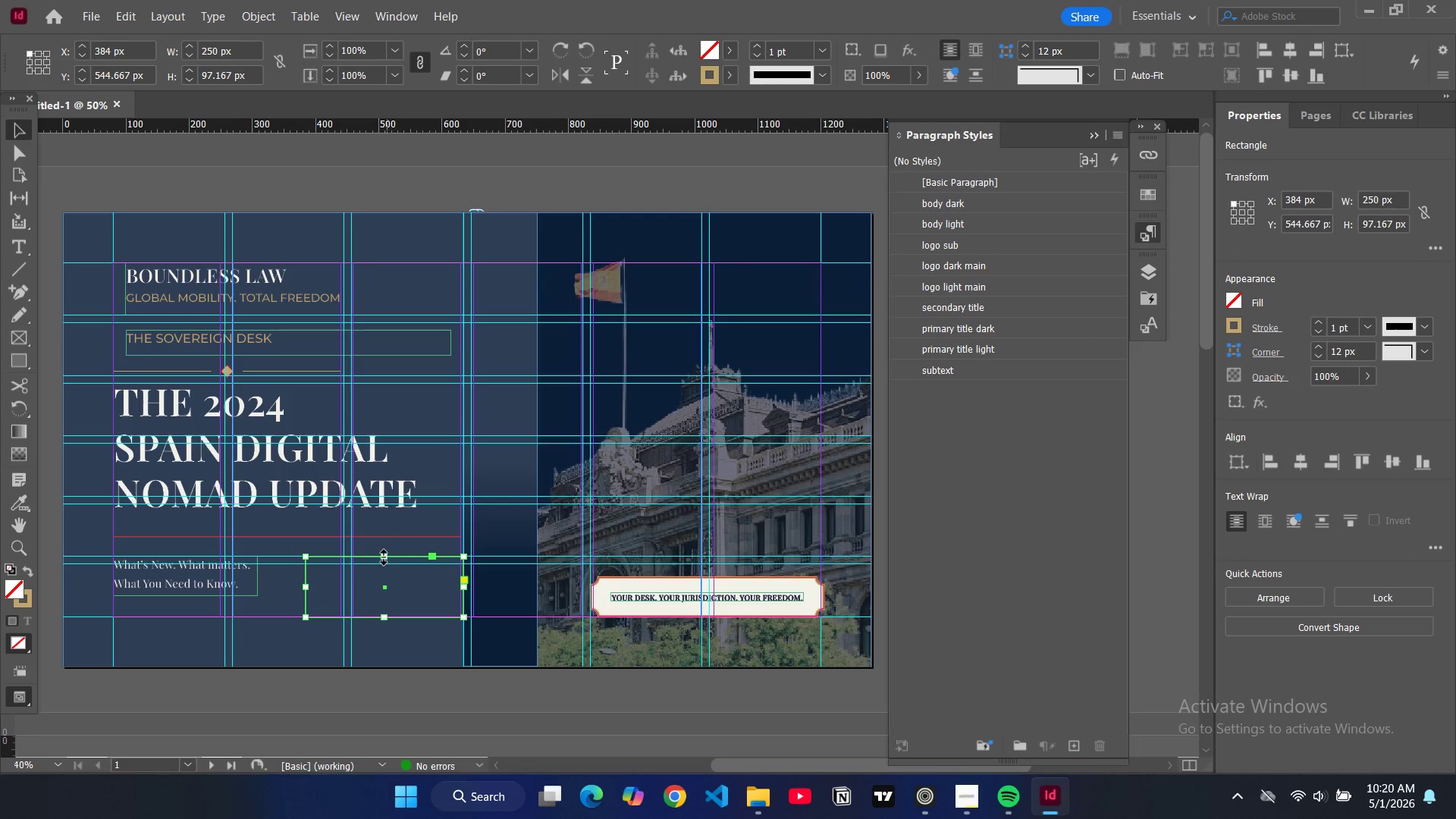 
left_click_drag(start_coordinate=[384, 557], to_coordinate=[381, 538])
 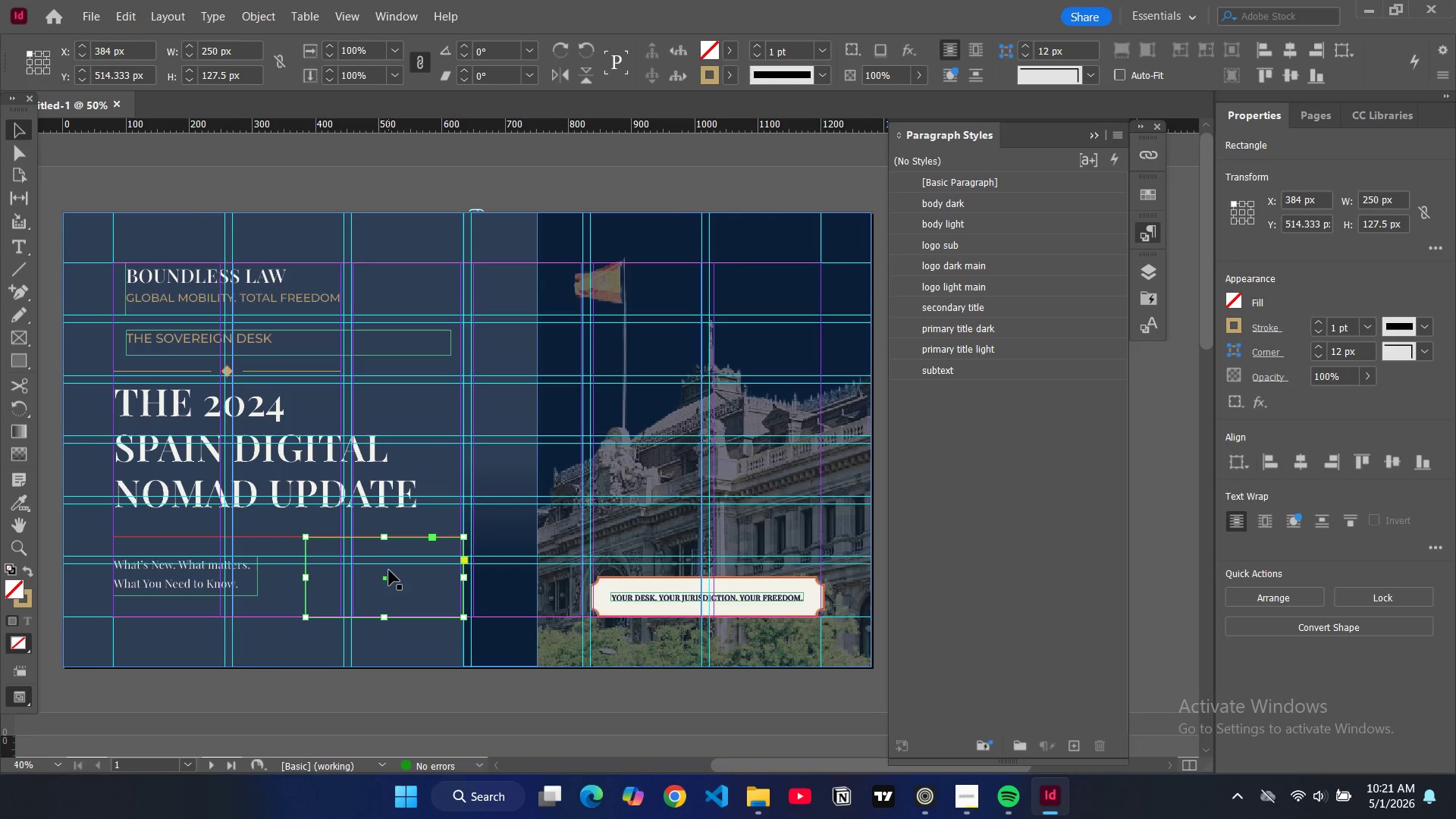 
key(Control+ControlLeft)
 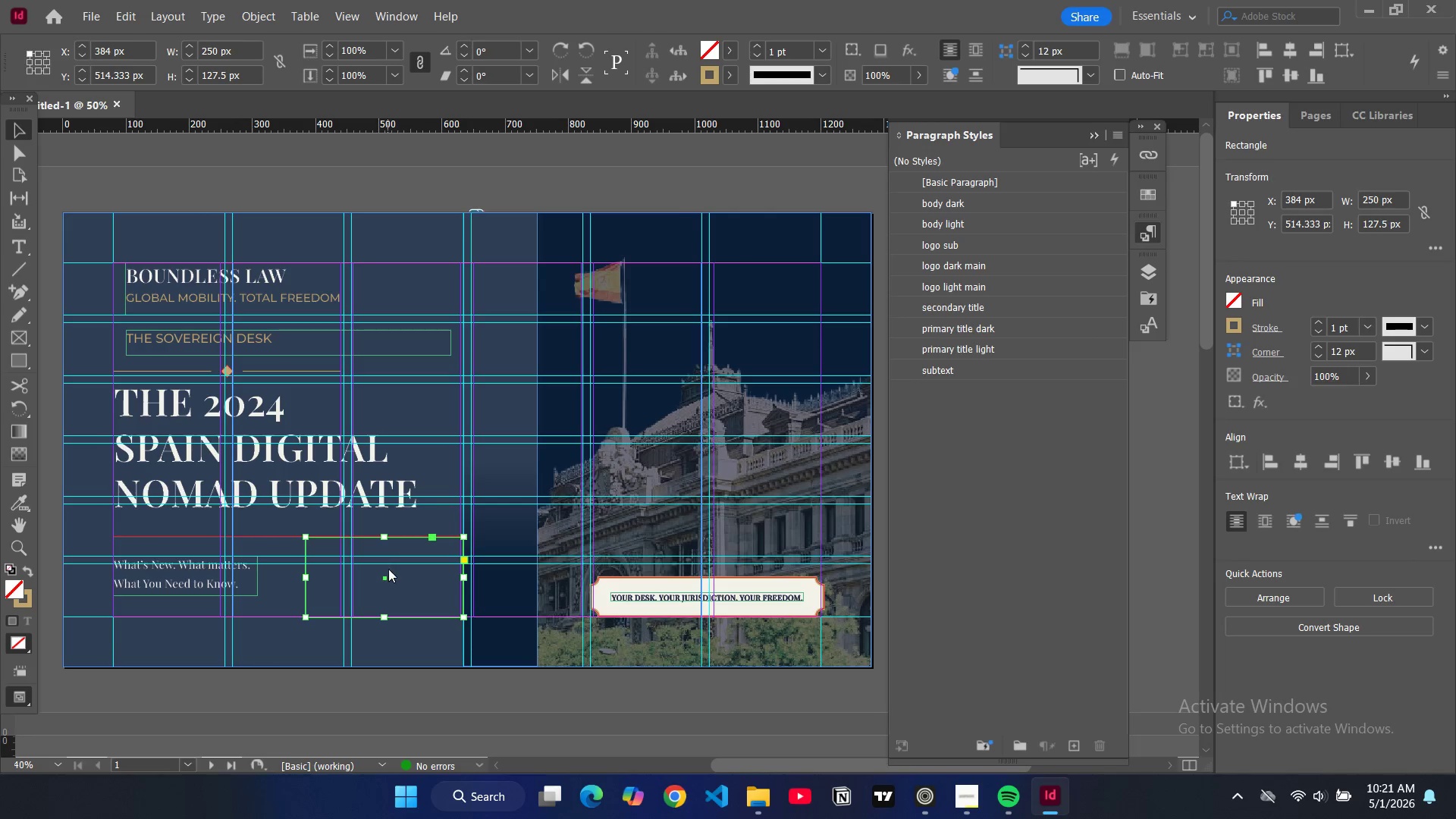 
left_click([939, 324])
 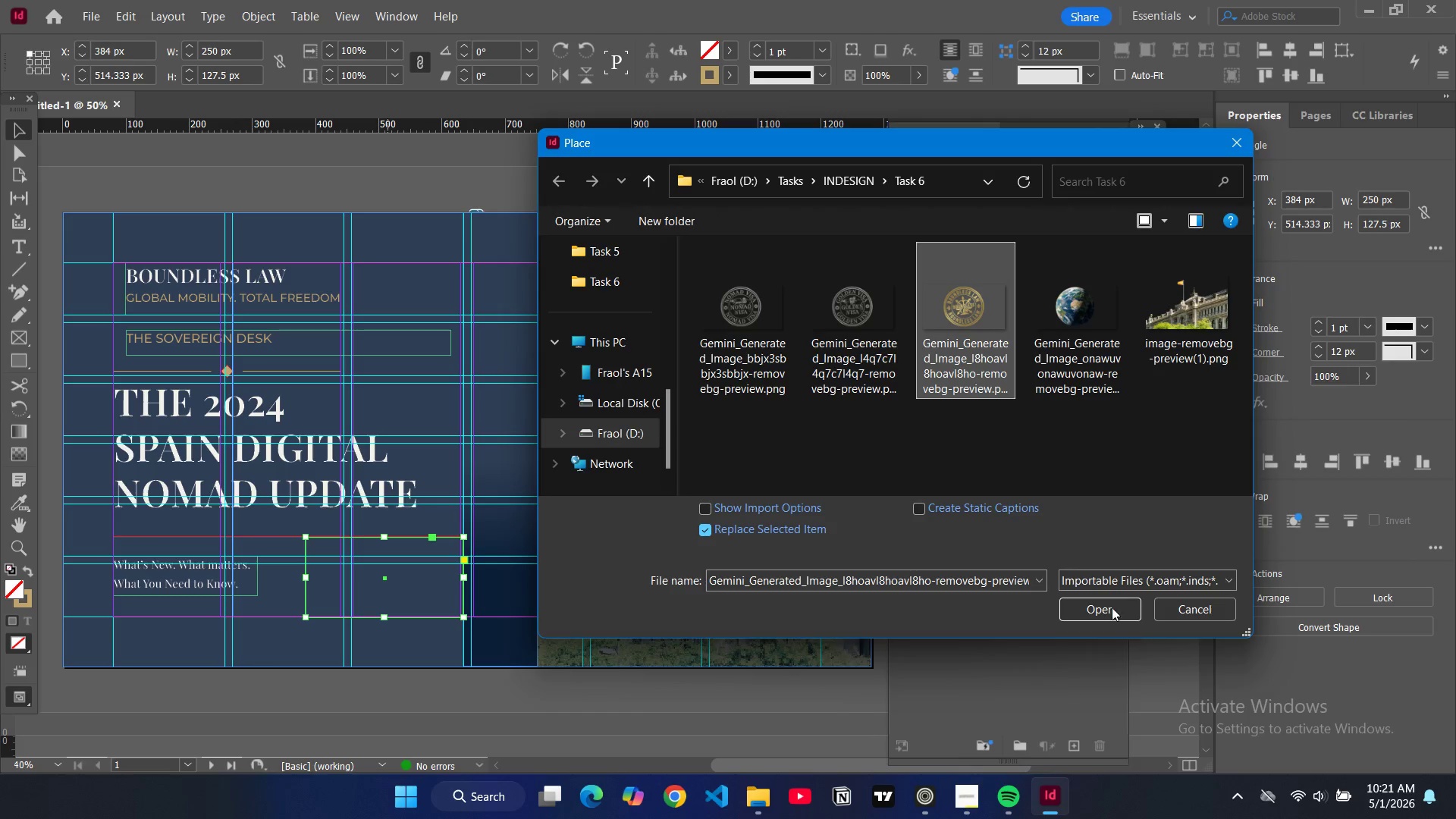 
left_click([1111, 607])
 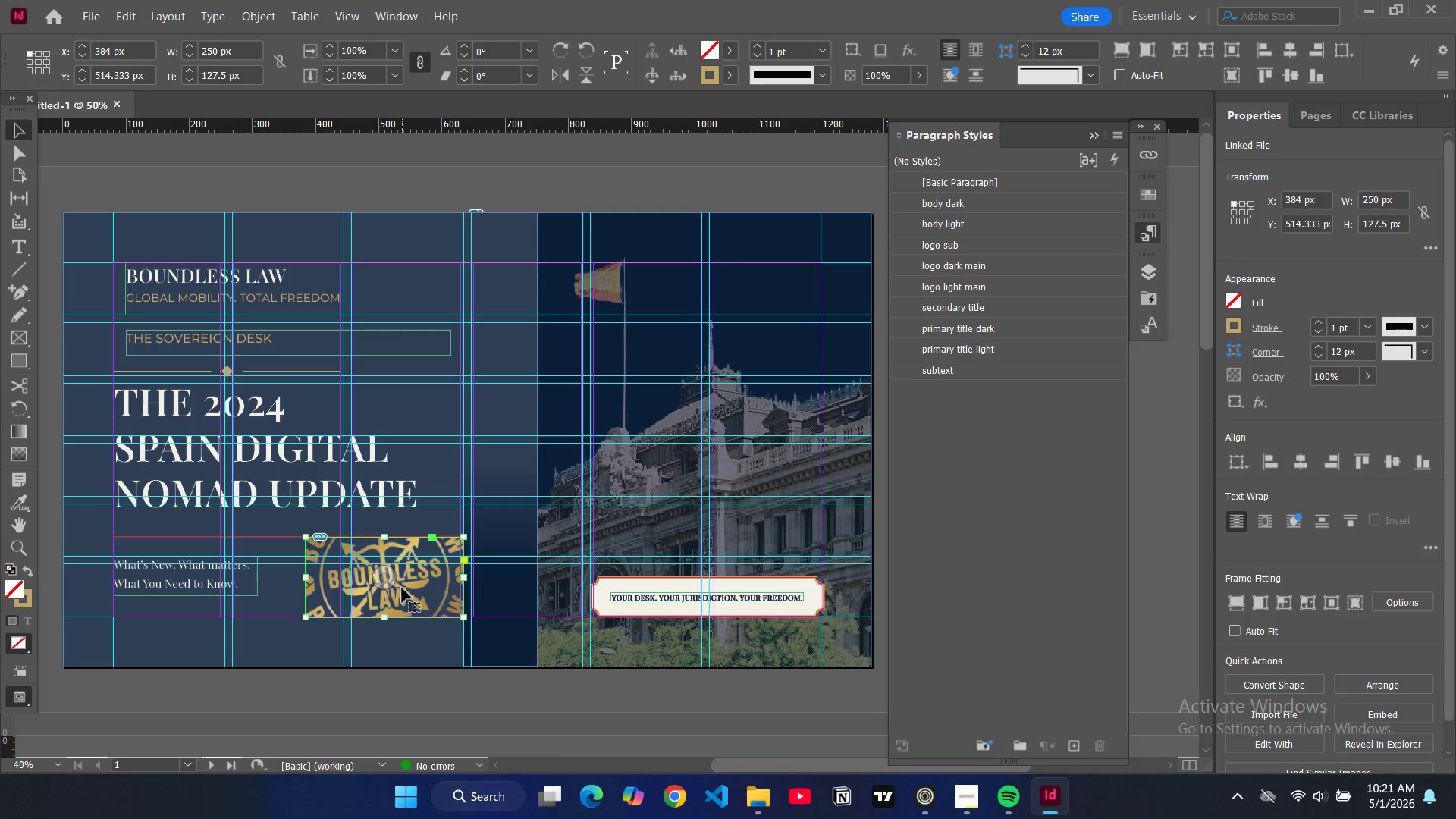 
key(Alt+Control+Shift+AltLeft)
 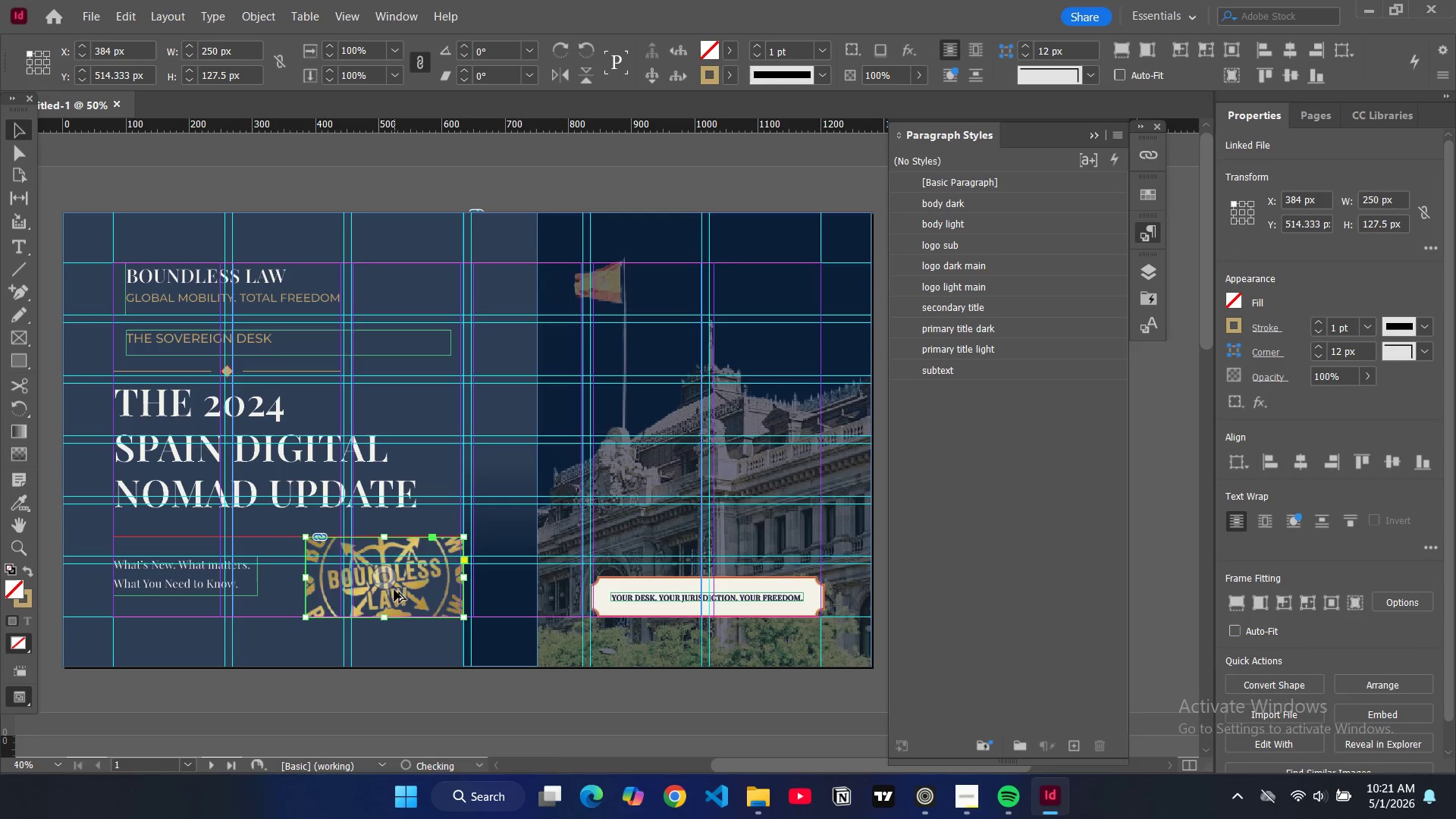 
key(Alt+Control+Shift+C)
 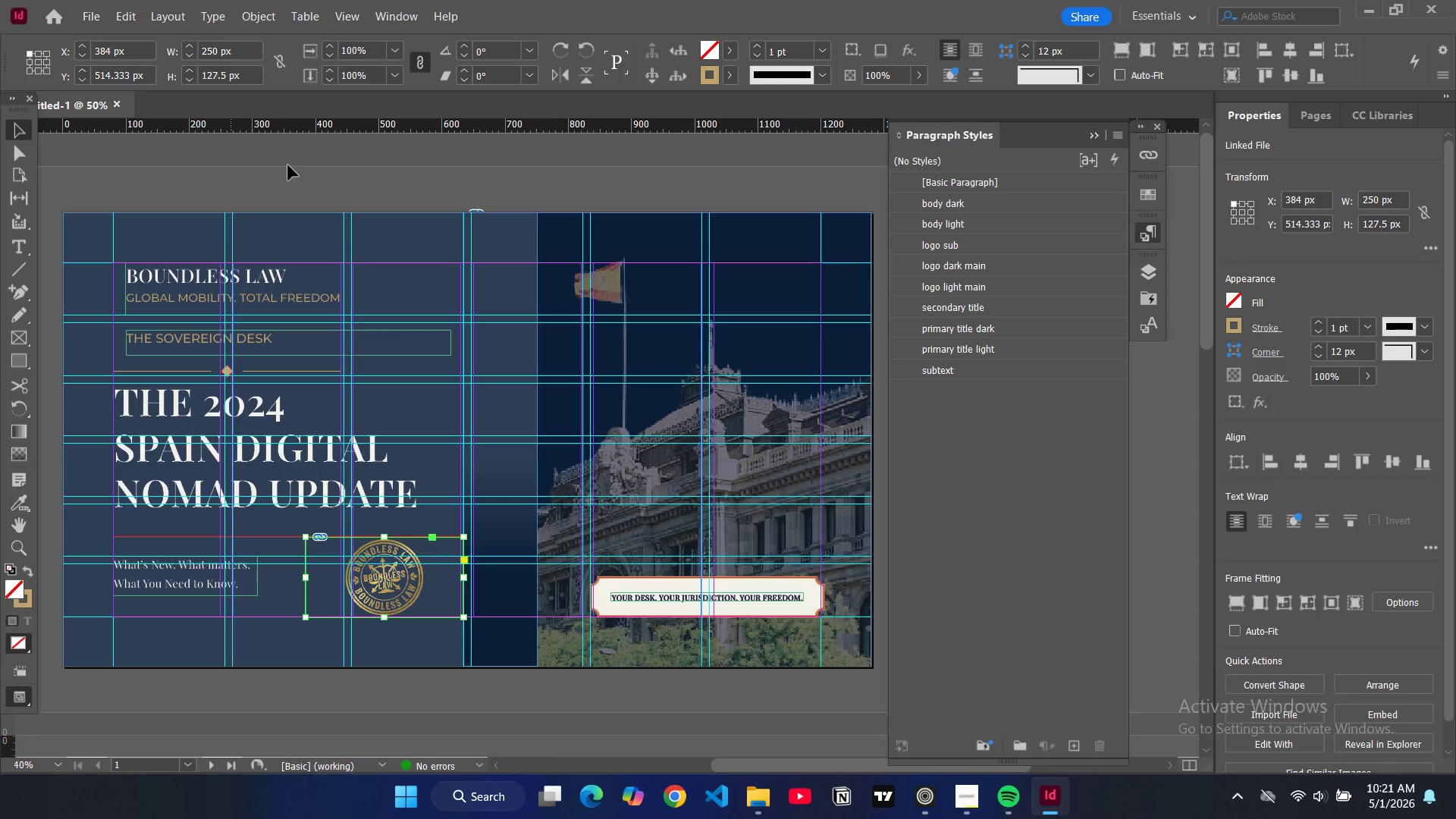 
left_click([287, 181])
 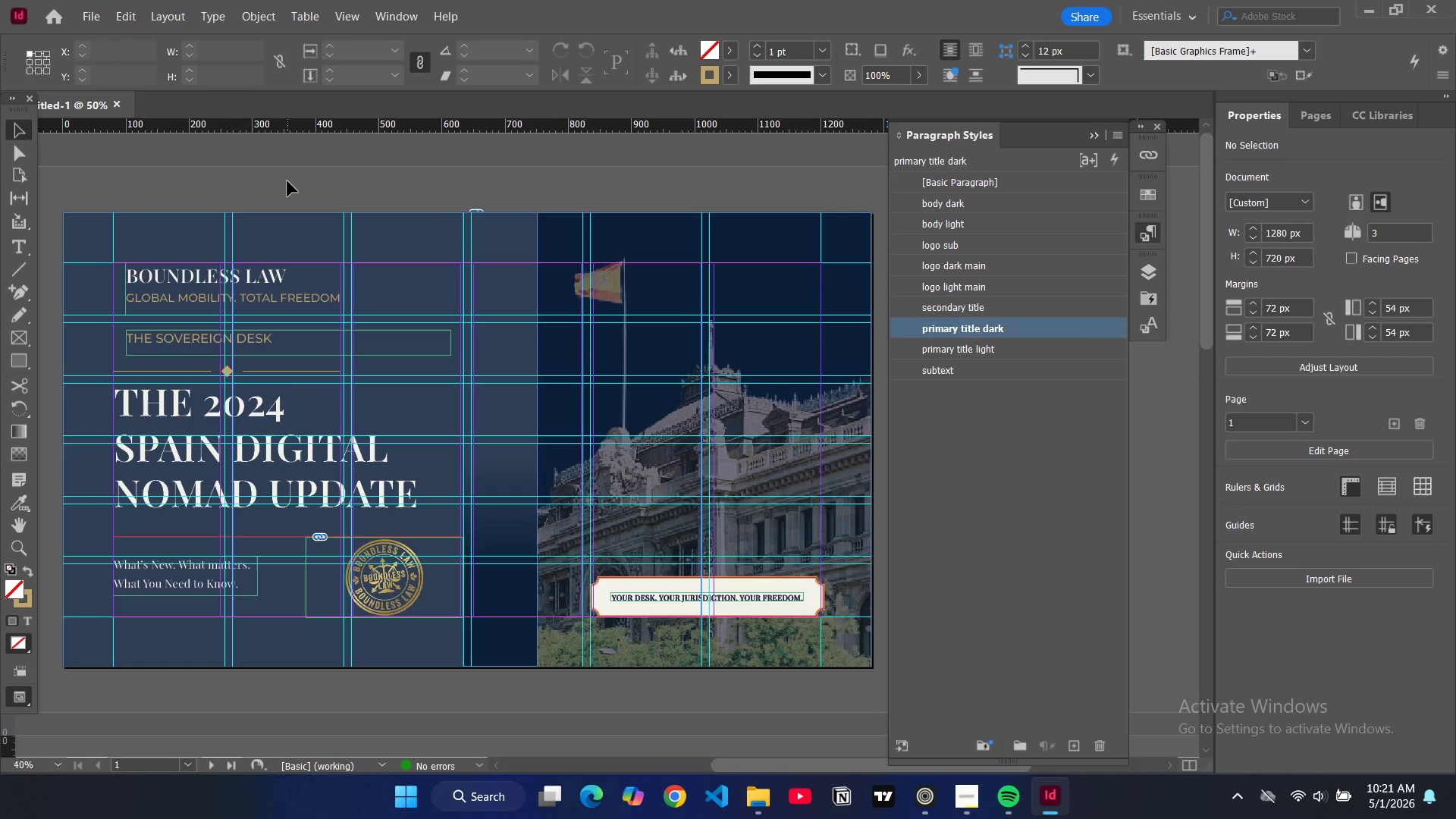 
key(W)
 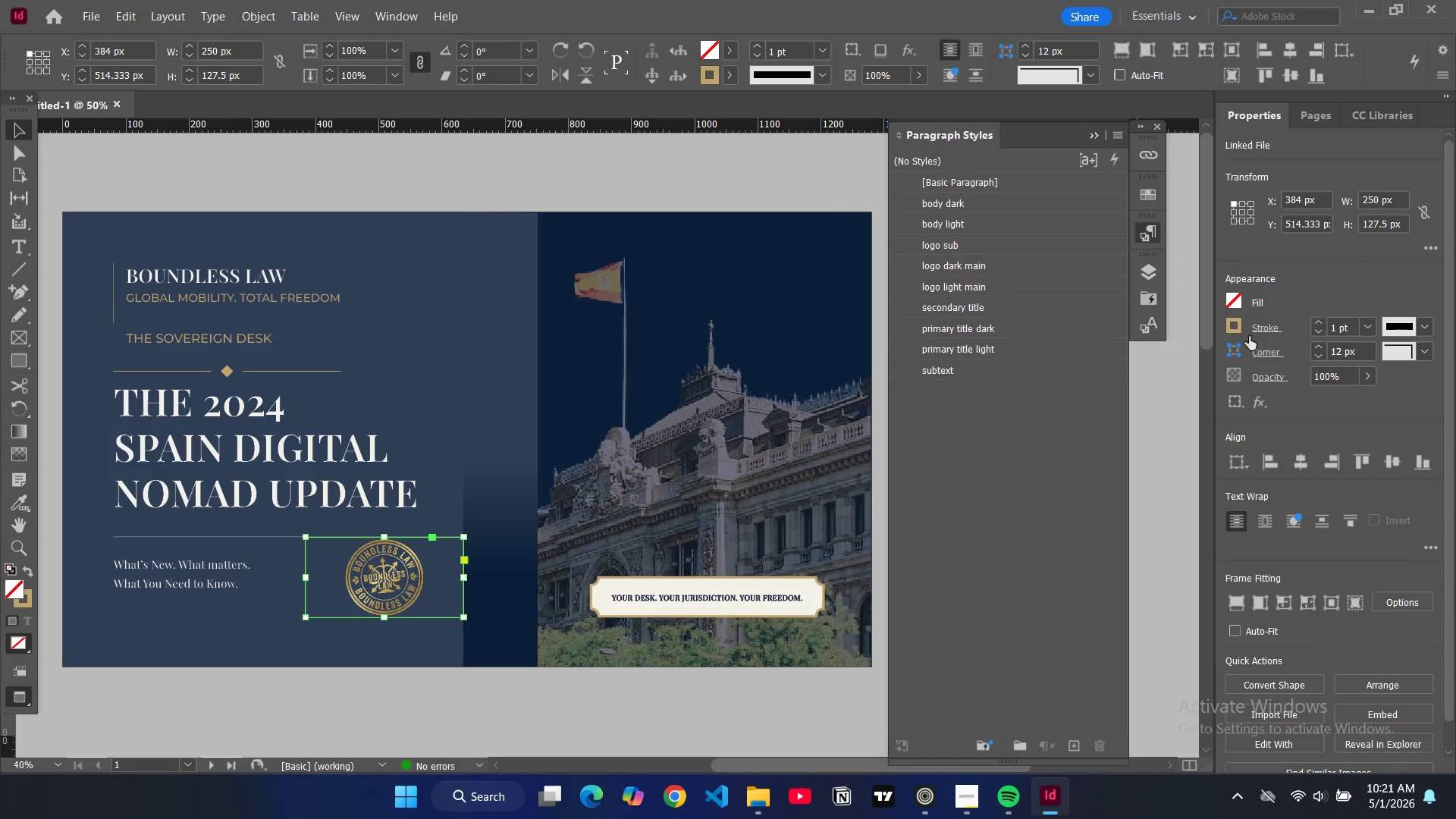 
double_click([1339, 327])
 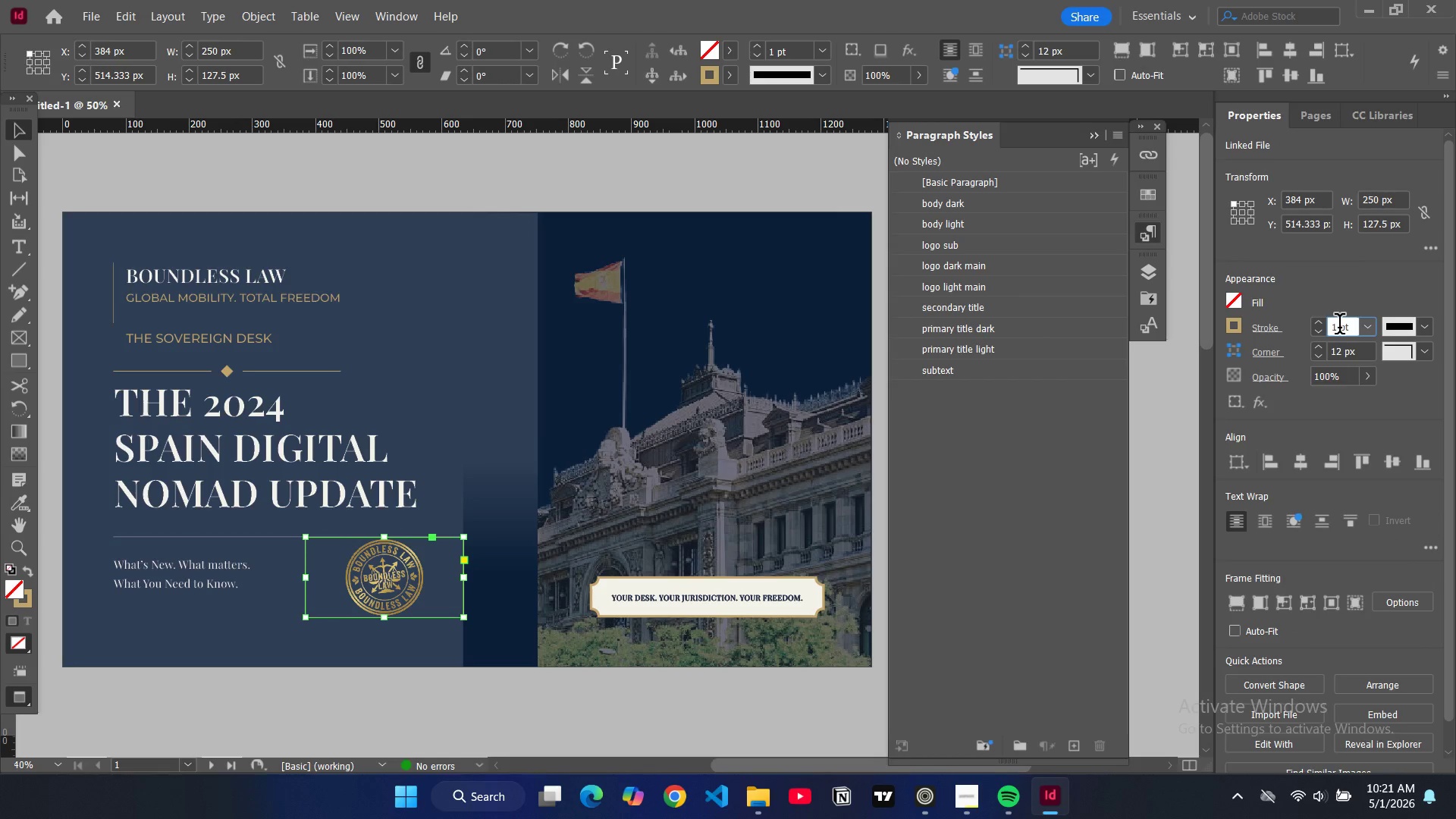 
triple_click([1339, 327])
 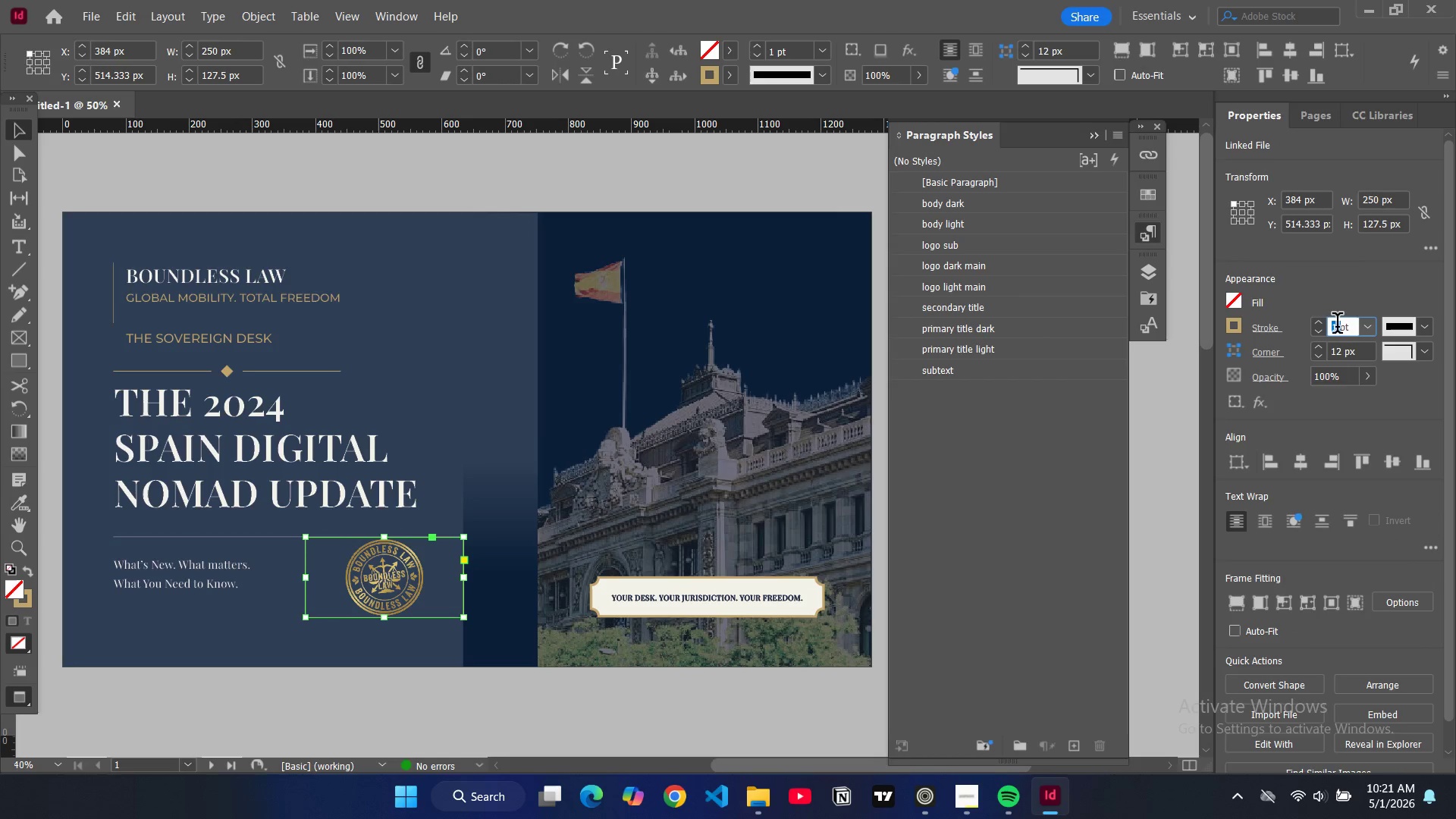 
key(0)
 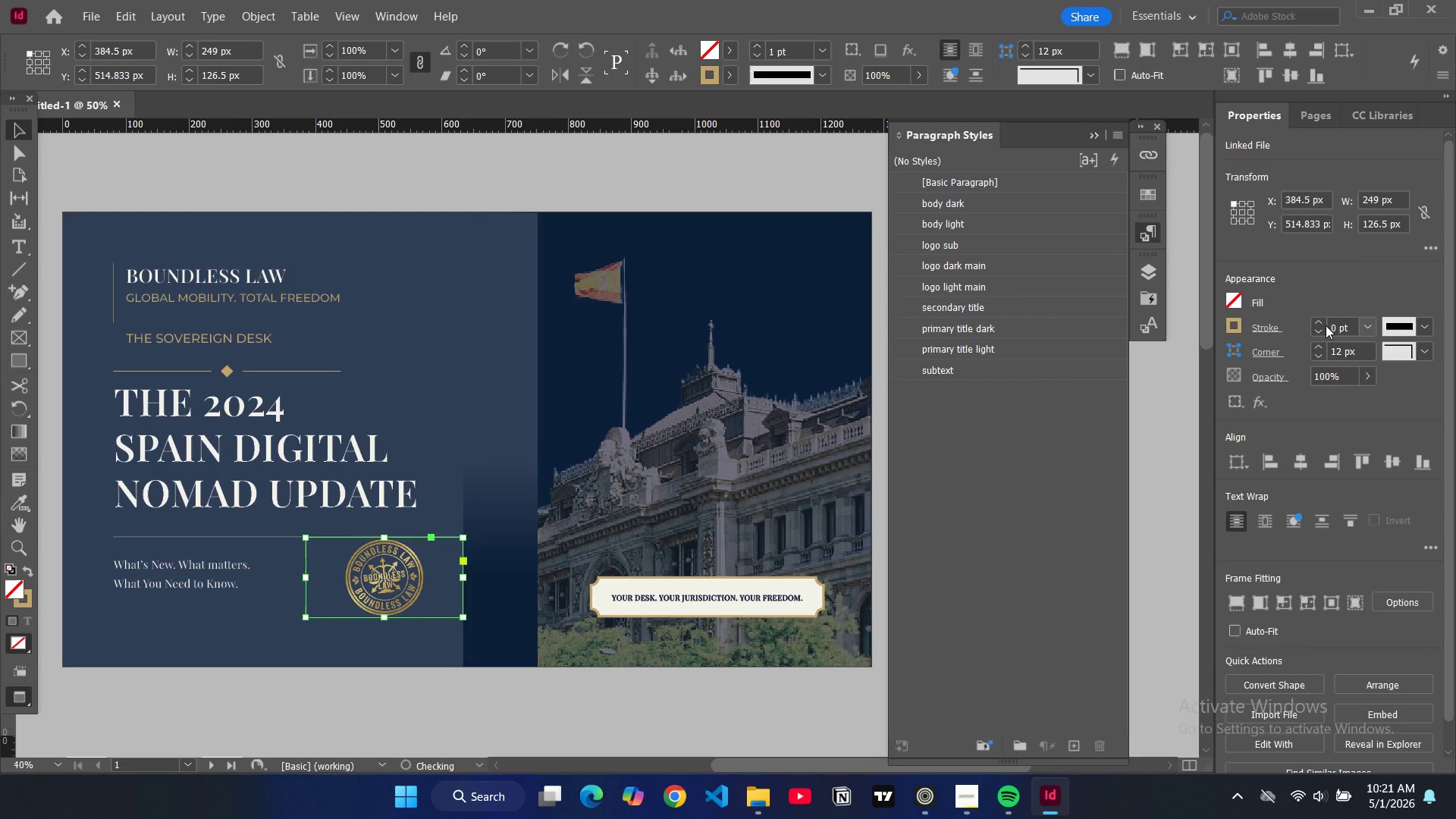 
key(Enter)
 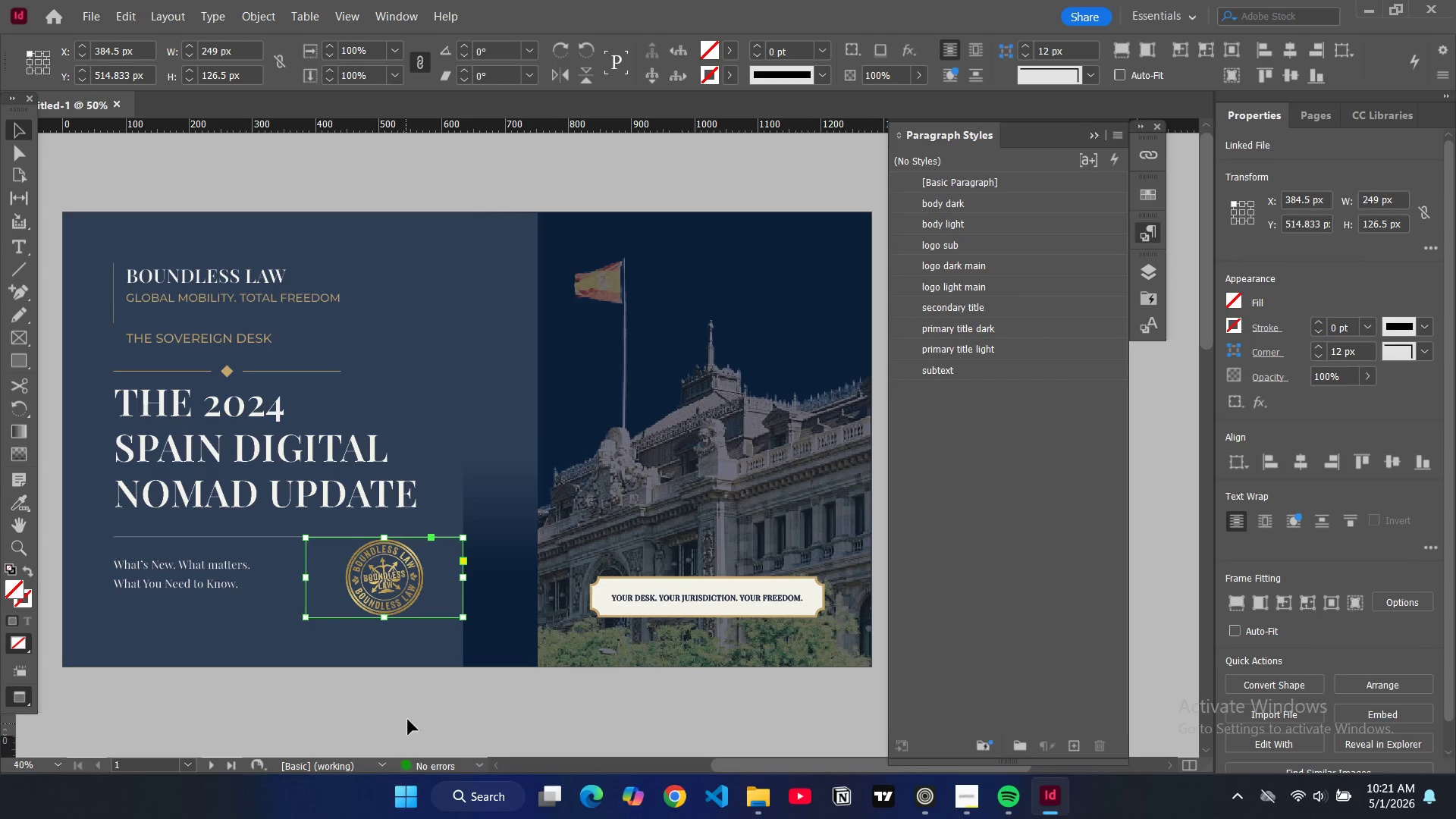 
left_click([412, 714])
 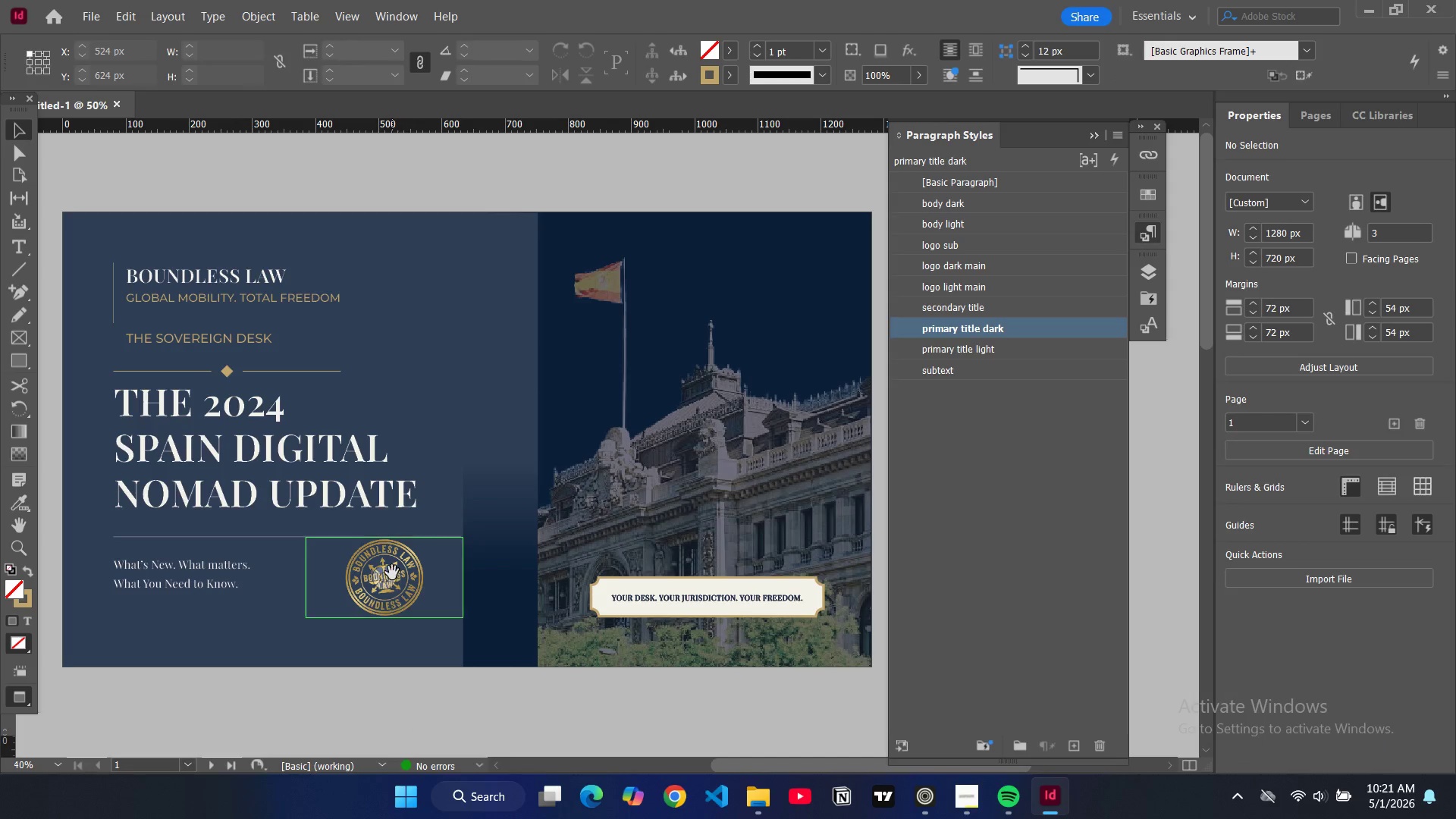 
left_click([391, 569])
 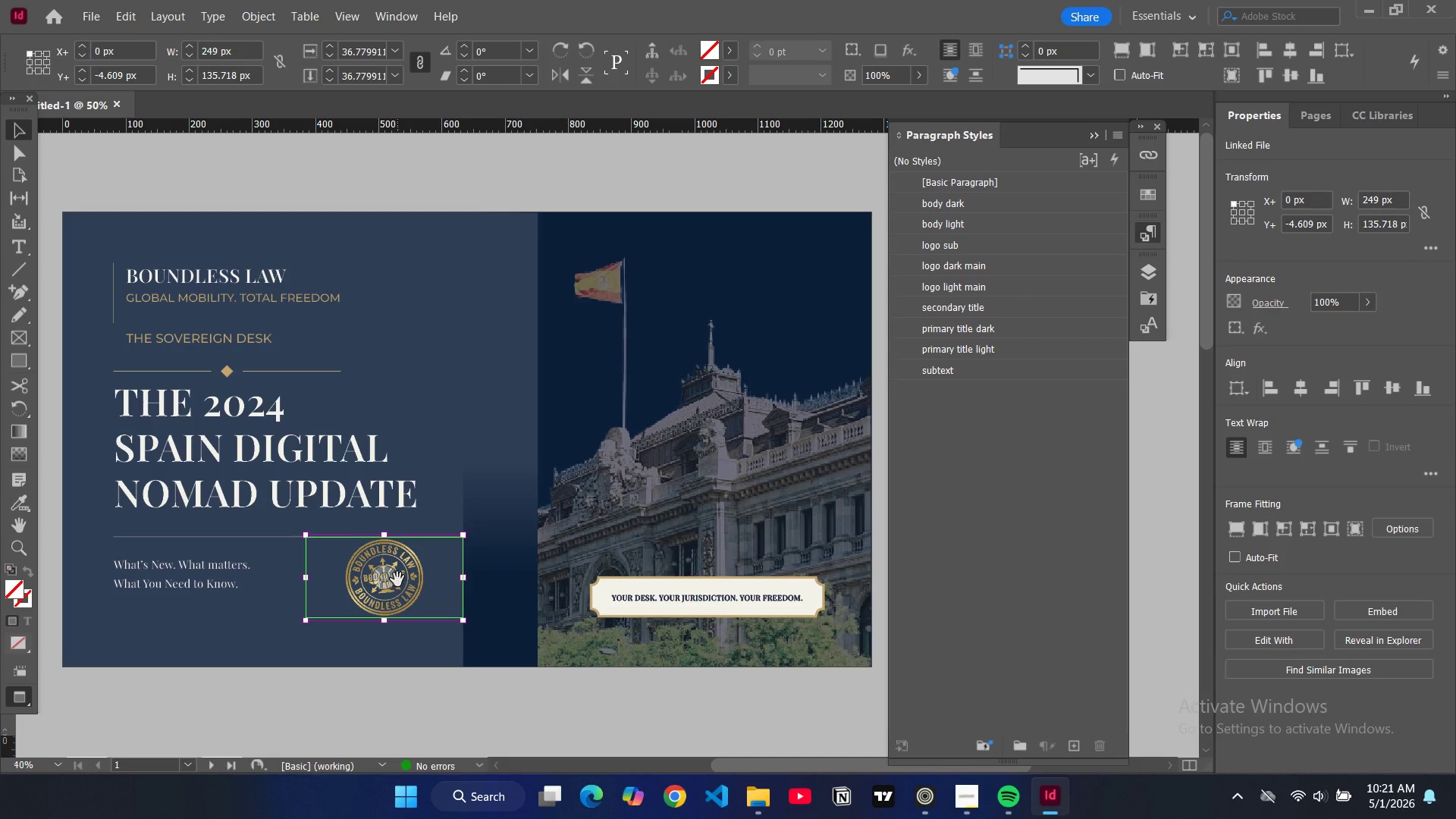 
key(W)
 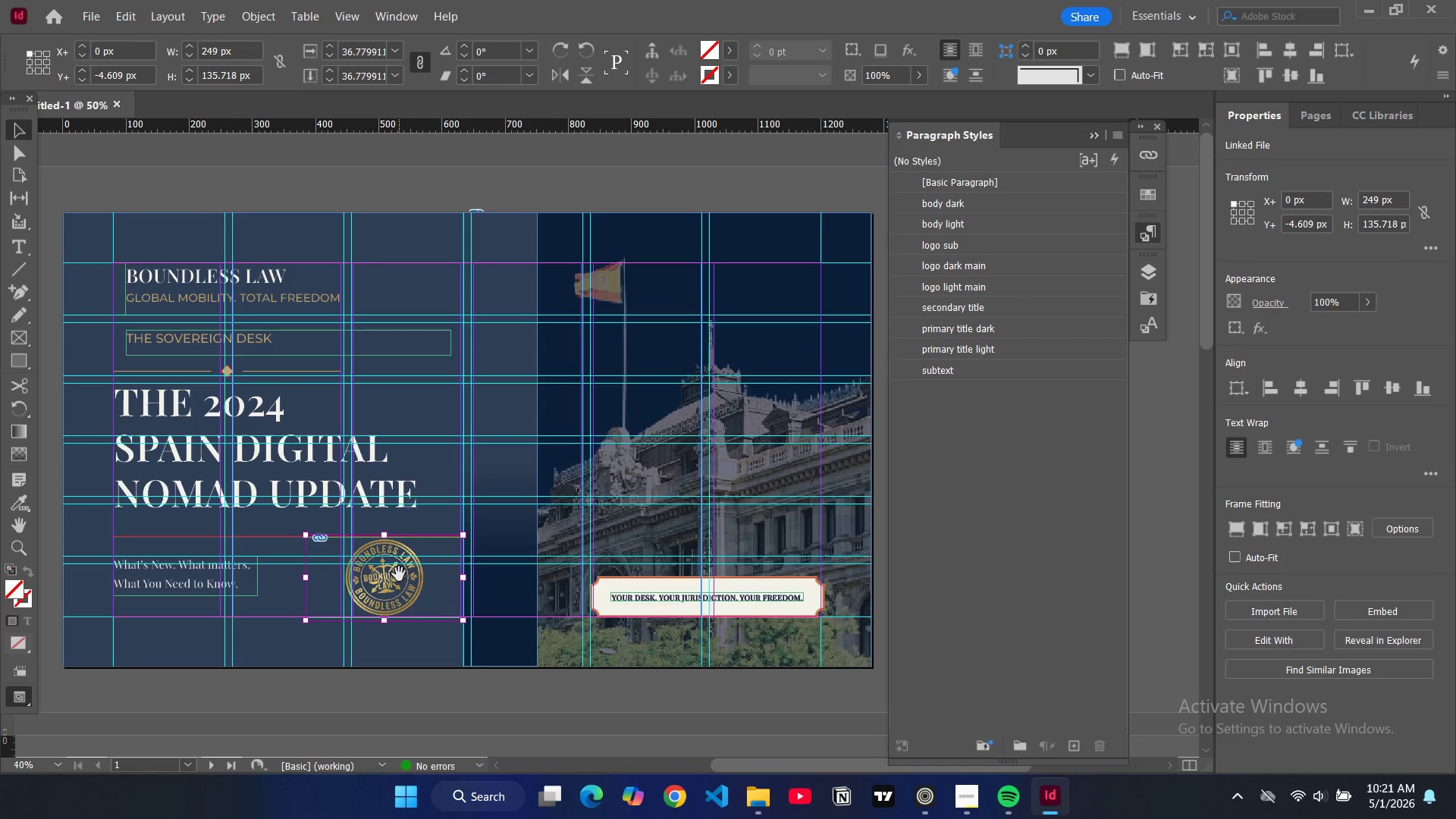 
left_click_drag(start_coordinate=[398, 575], to_coordinate=[395, 584])
 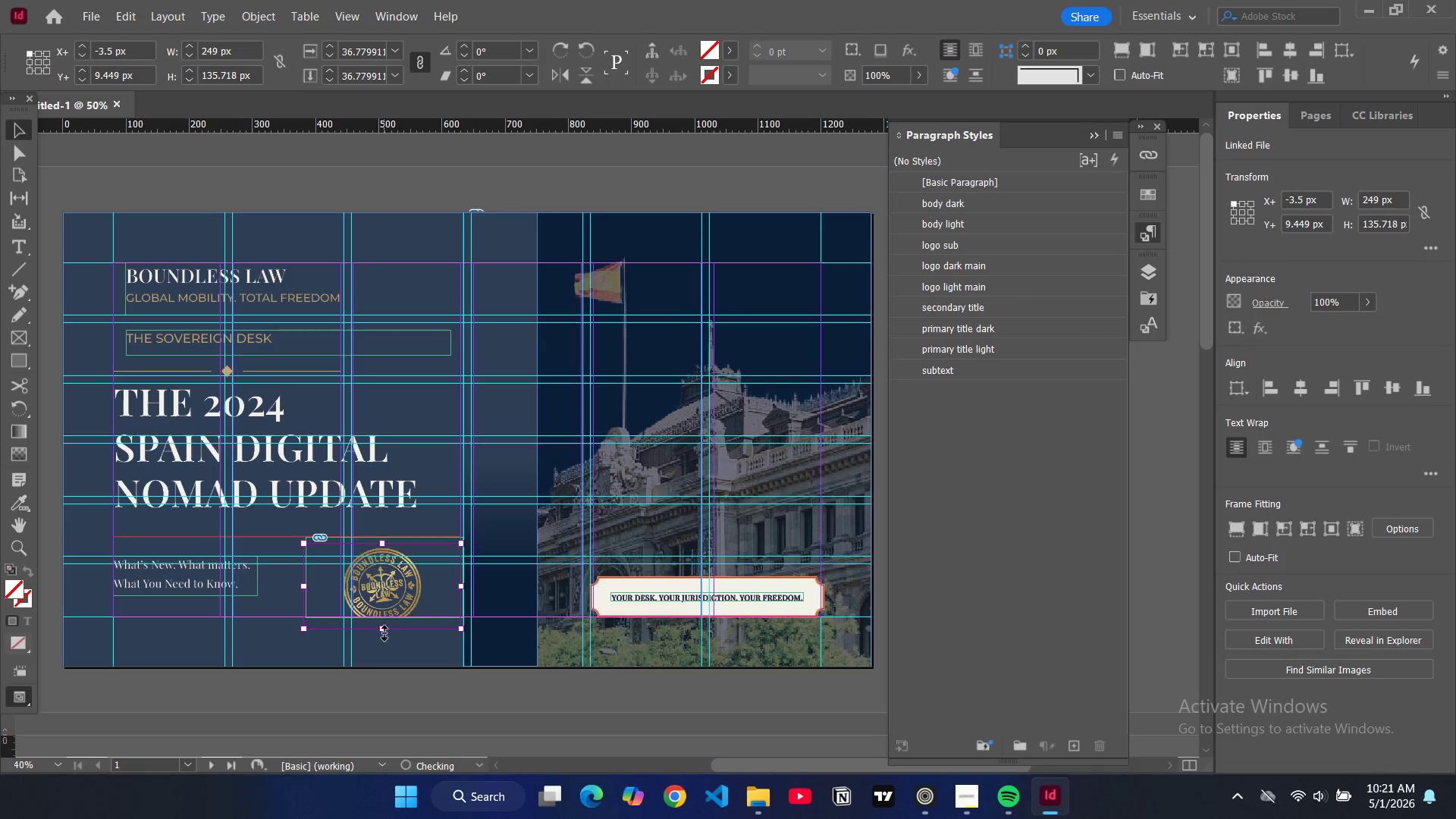 
left_click_drag(start_coordinate=[383, 632], to_coordinate=[383, 617])
 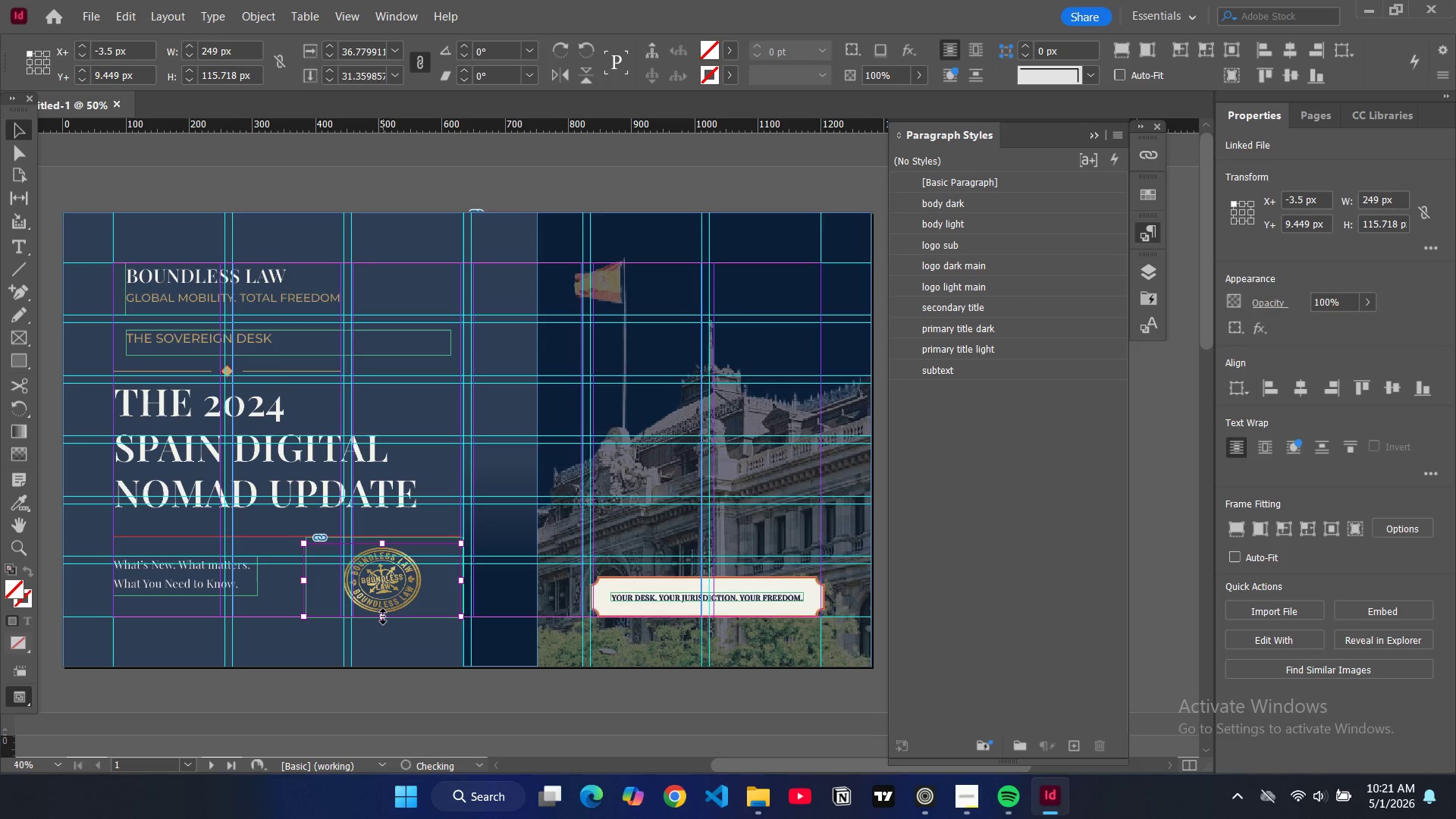 
key(Alt+Control+Shift+C)
 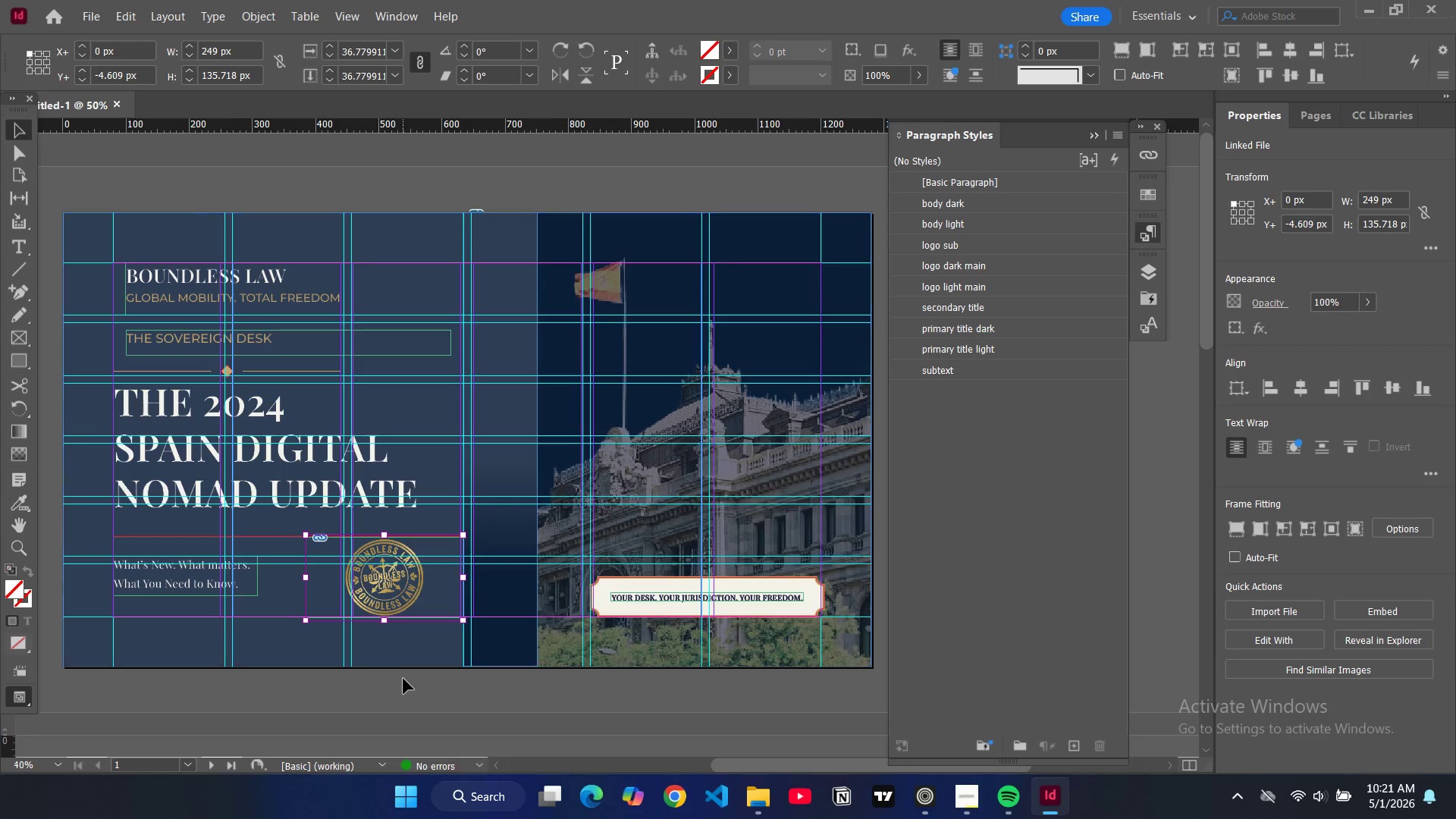 
left_click([403, 698])